 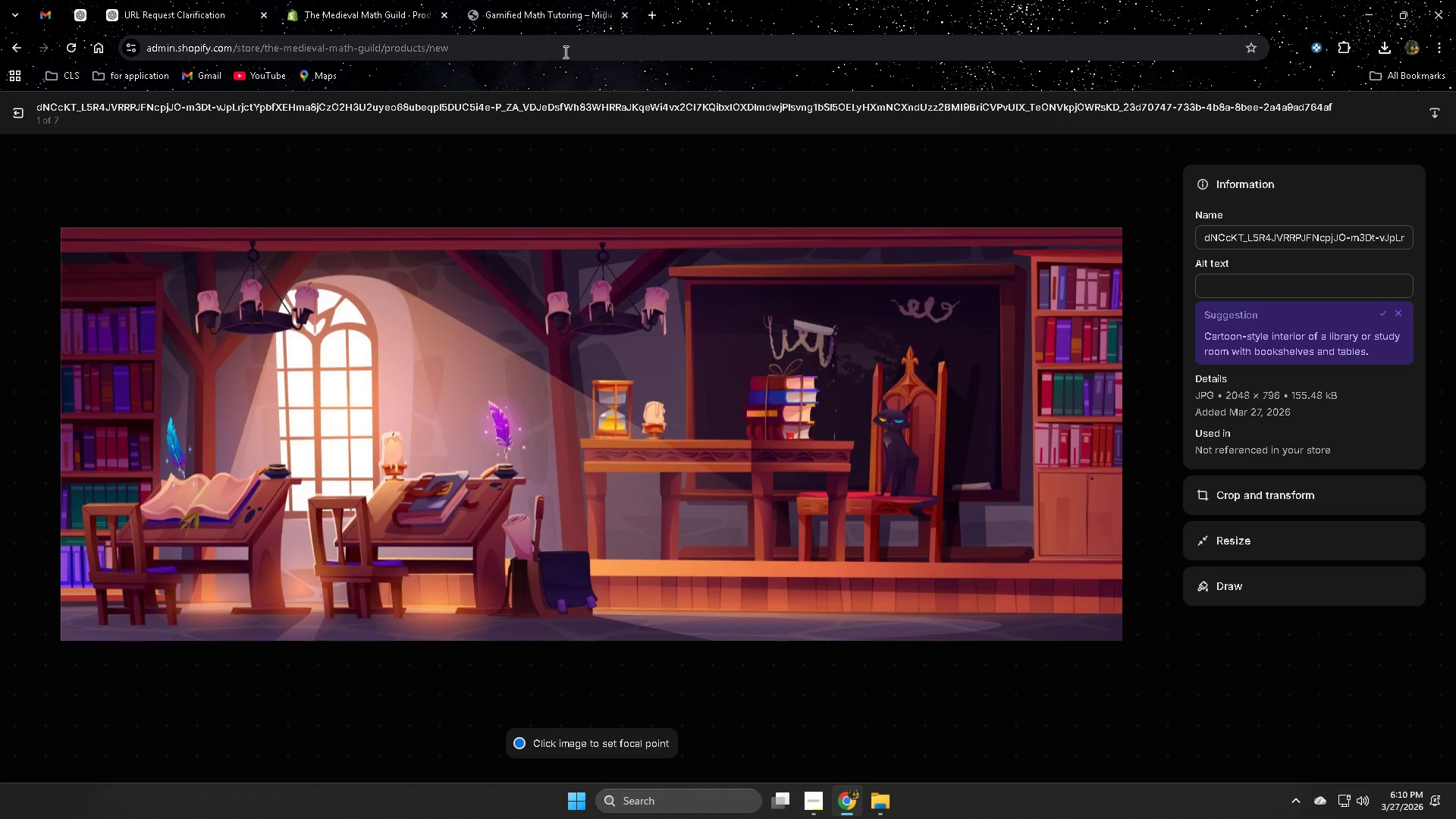 
key(Control+V)
 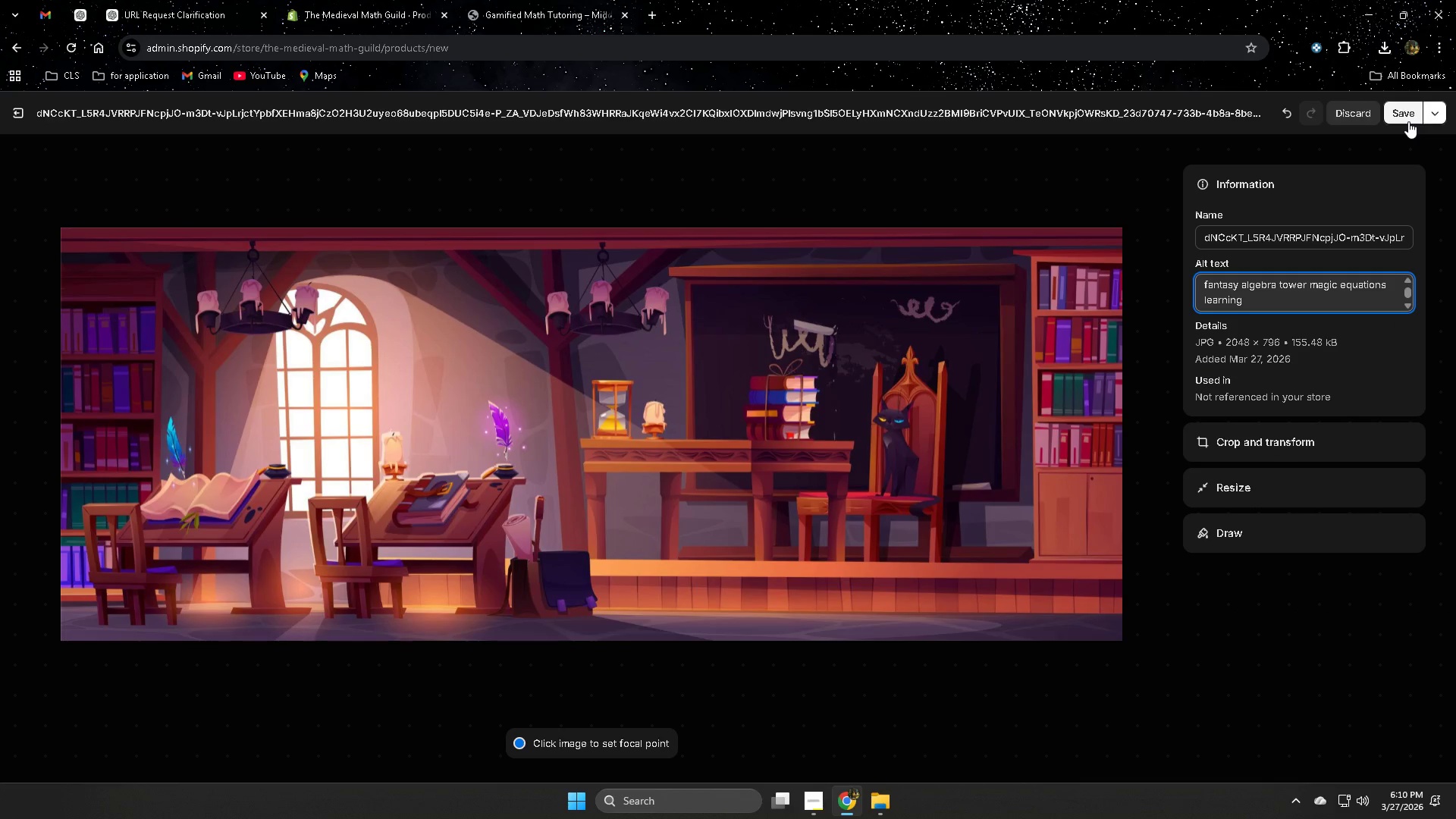 
wait(5.12)
 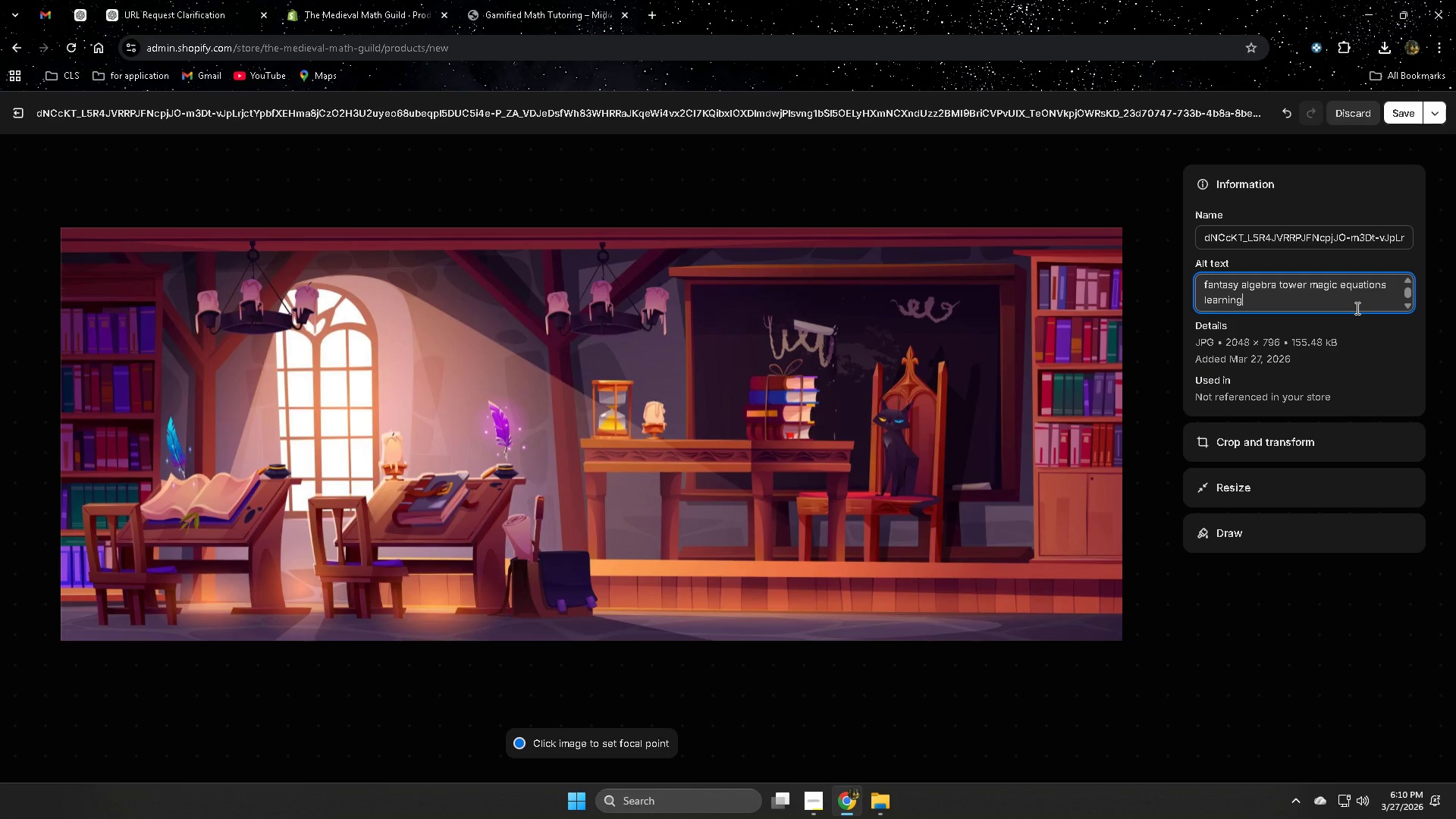 
left_click([1408, 121])
 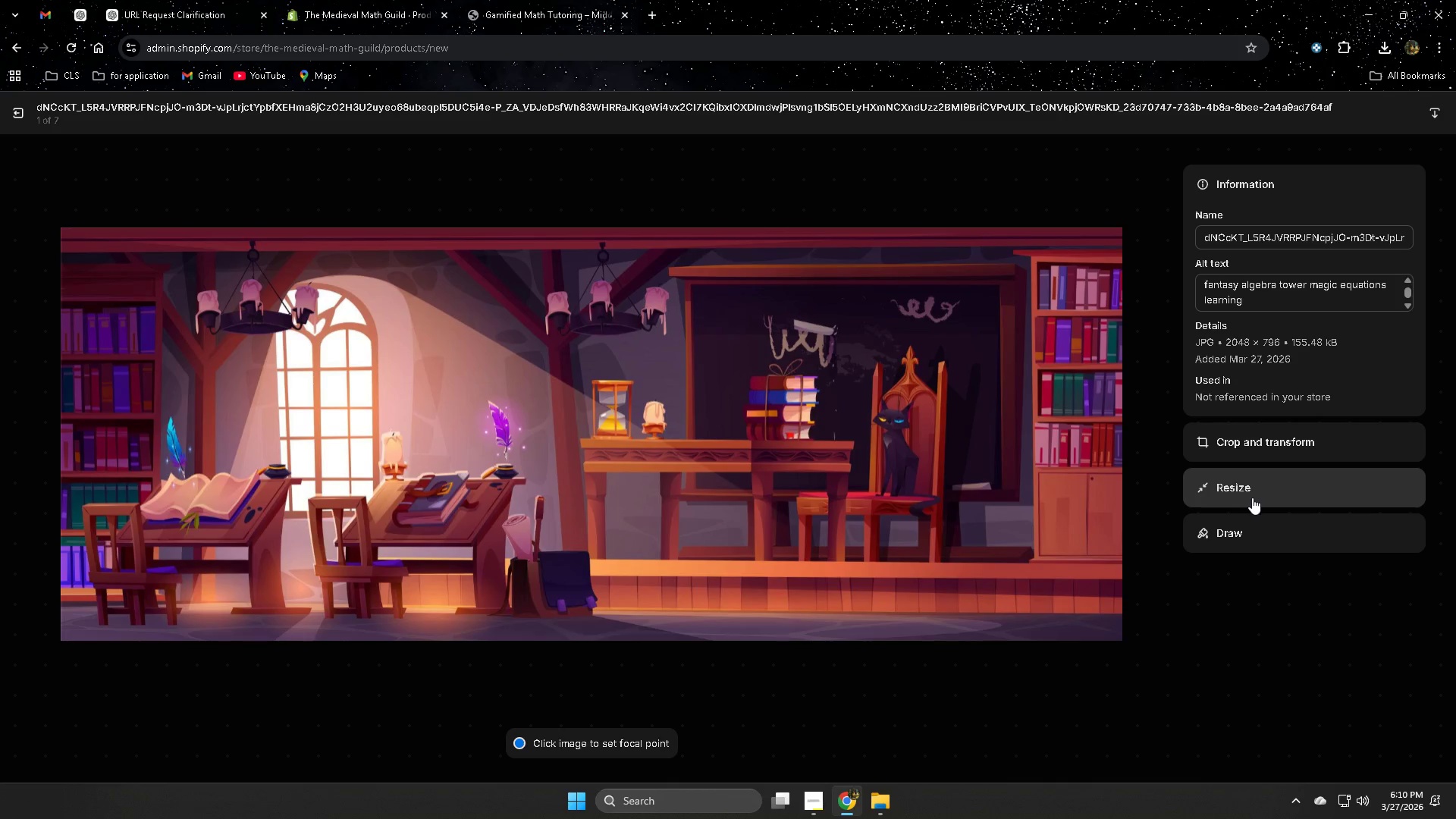 
wait(5.56)
 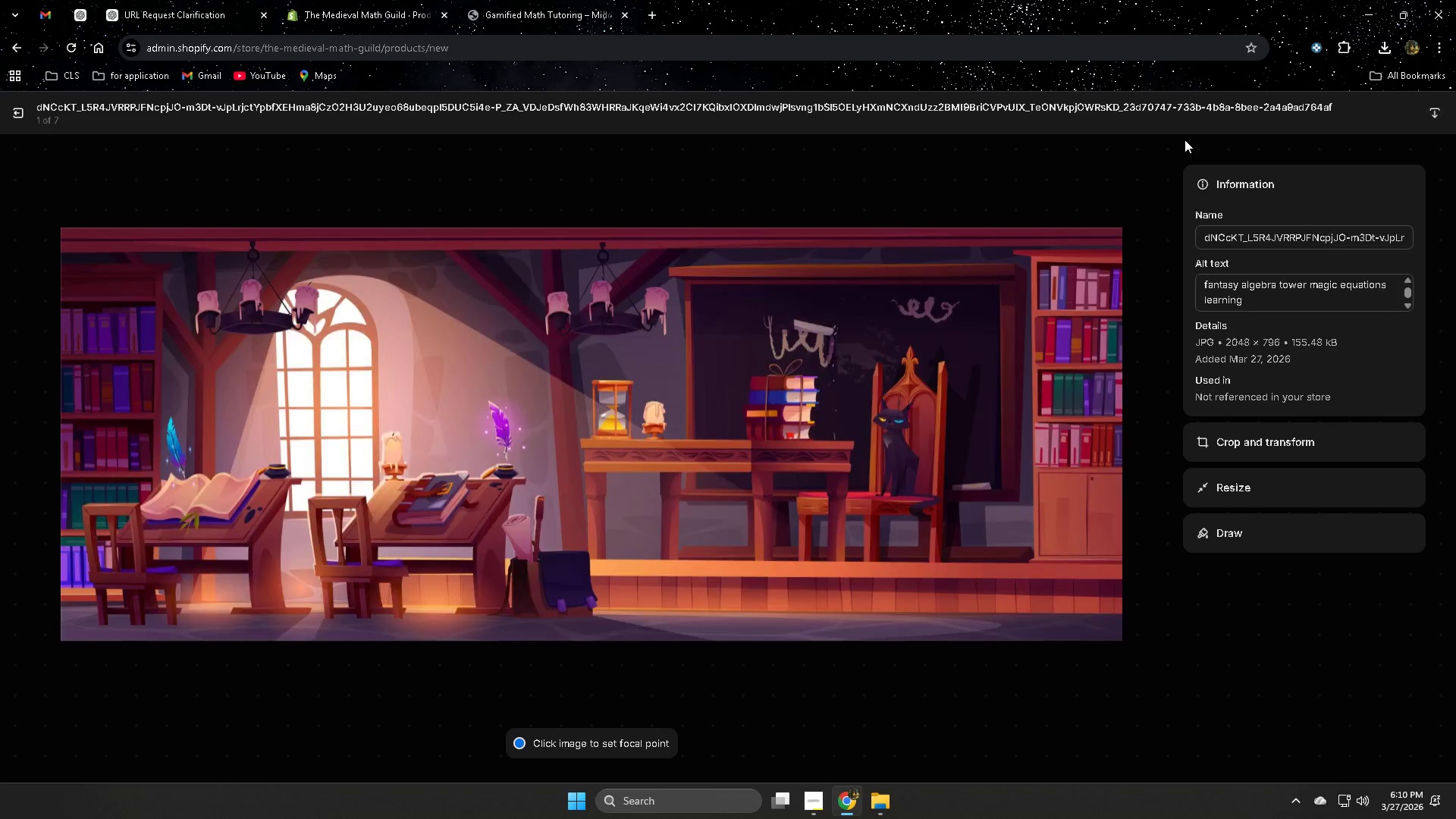 
left_click([560, 8])
 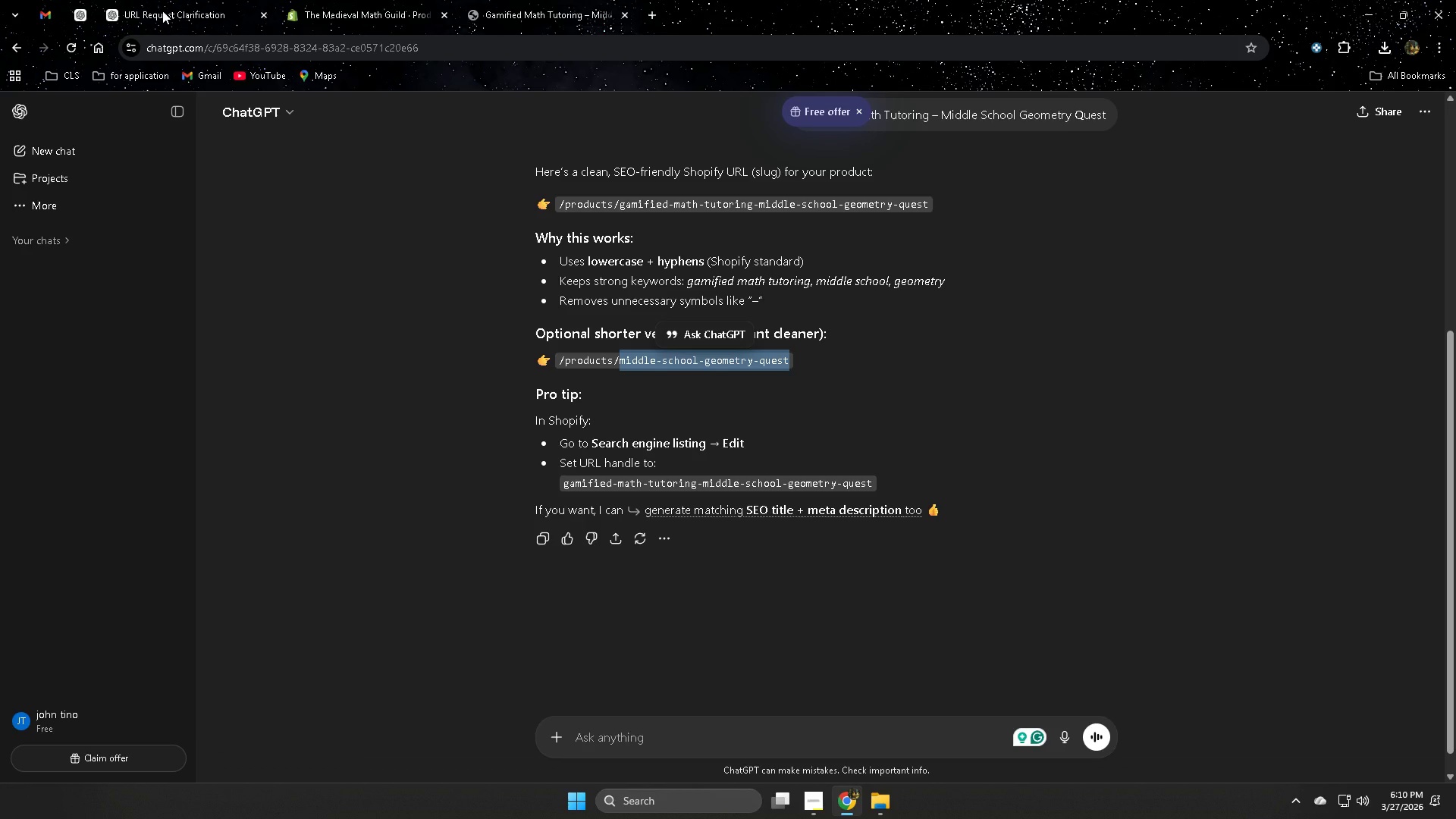 
wait(7.3)
 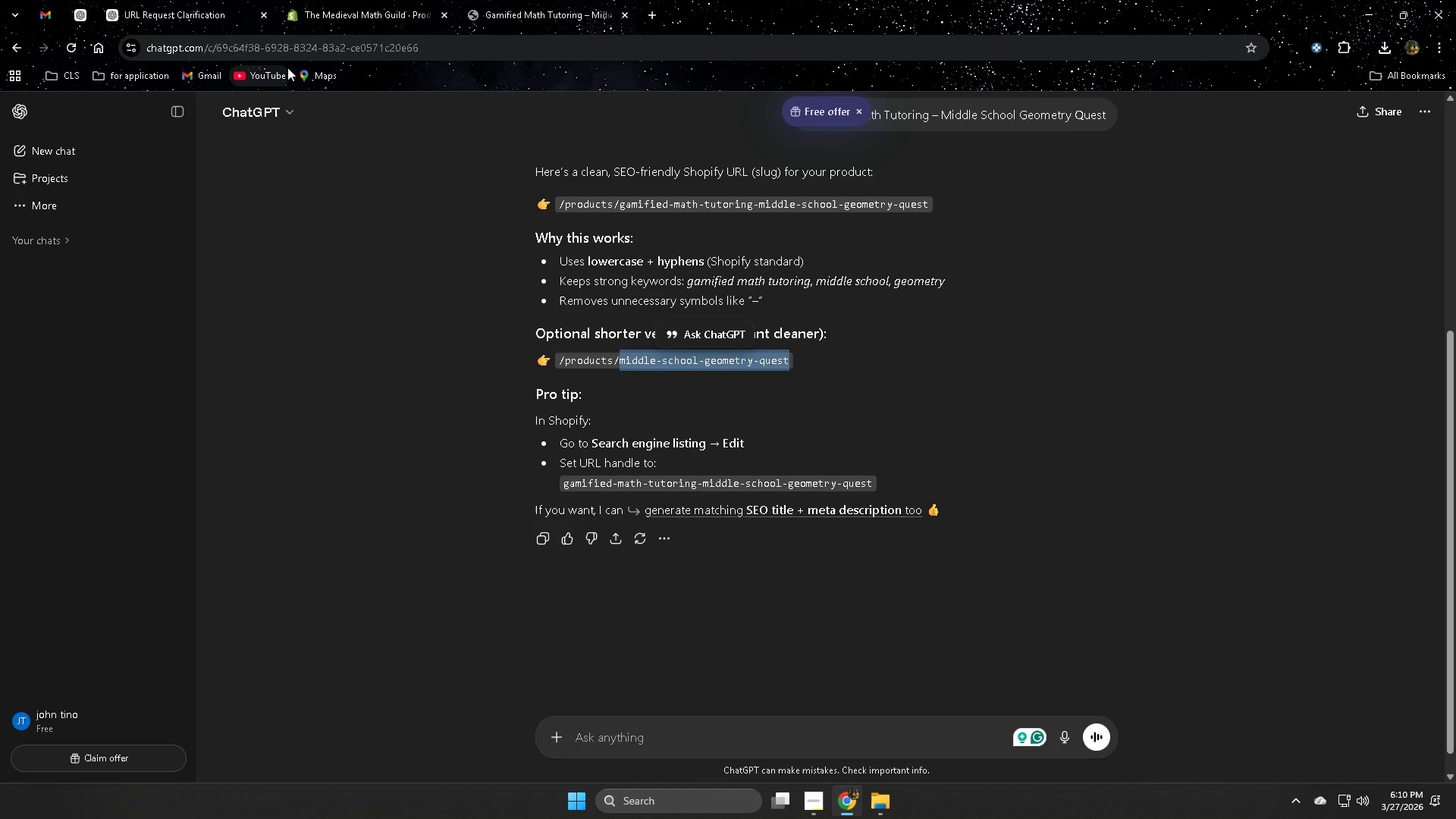 
left_click([187, 8])
 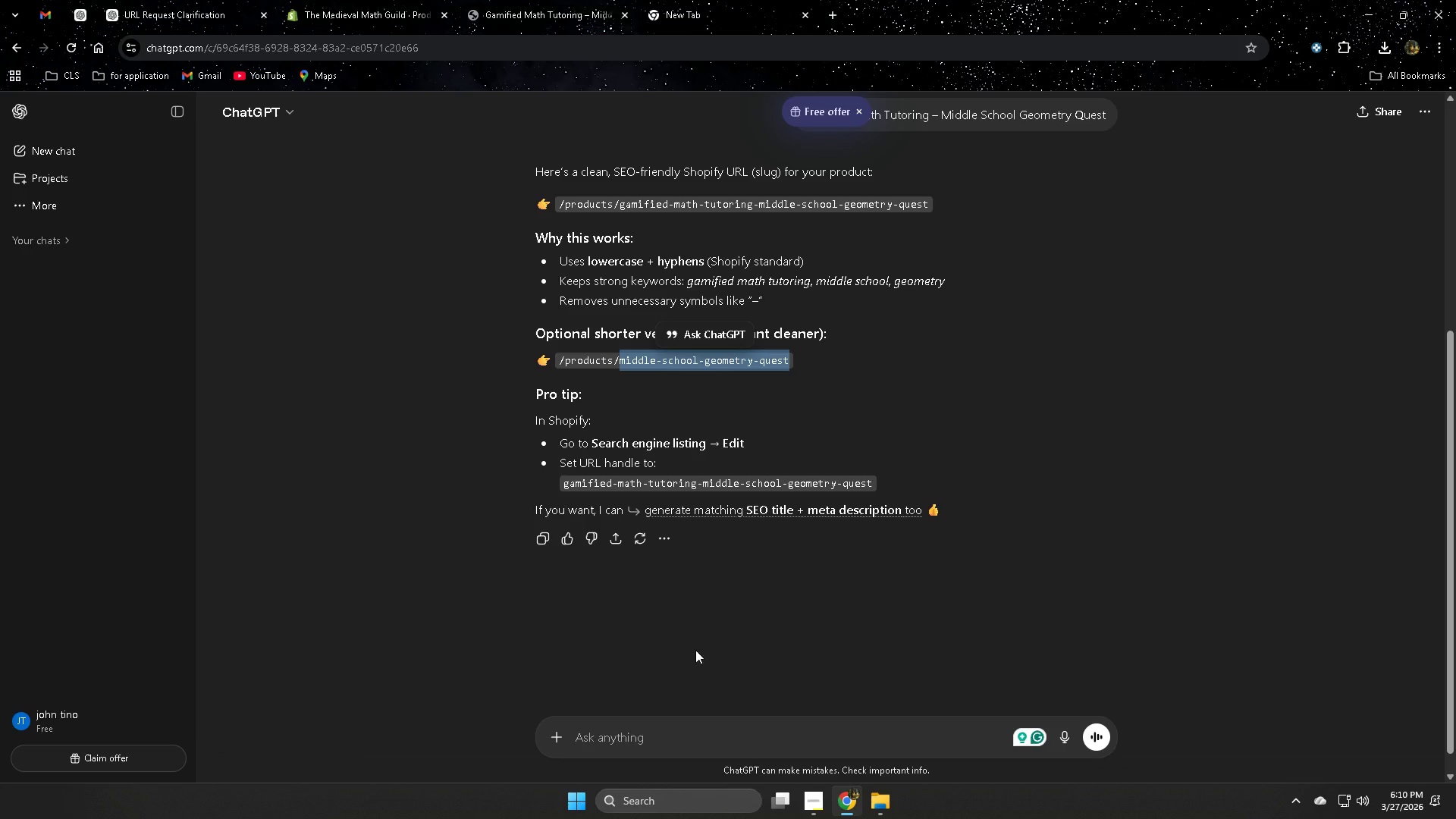 
left_click([636, 745])
 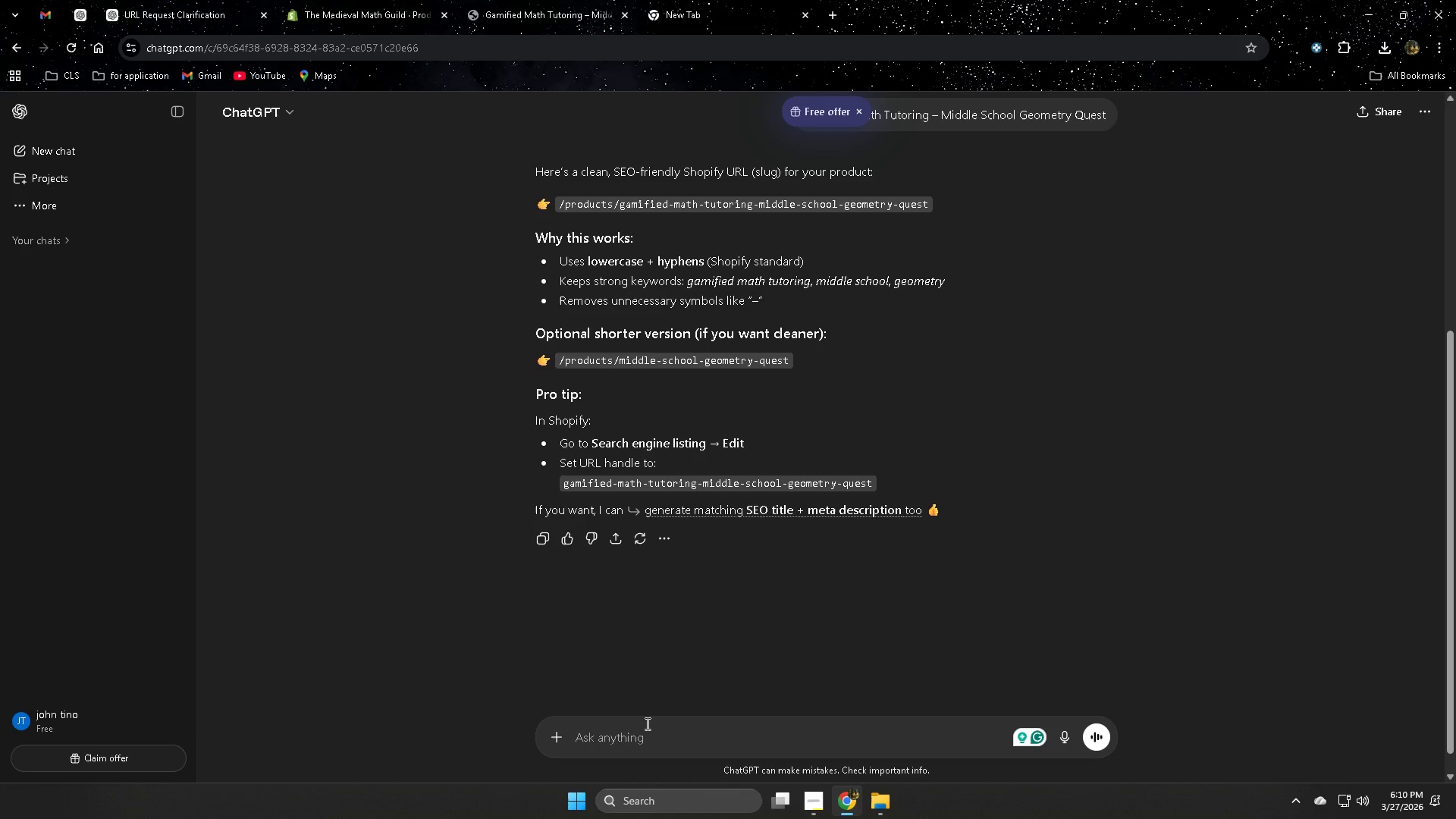 
type(what is the best z)
key(Backspace)
type(size for shopift photo)
 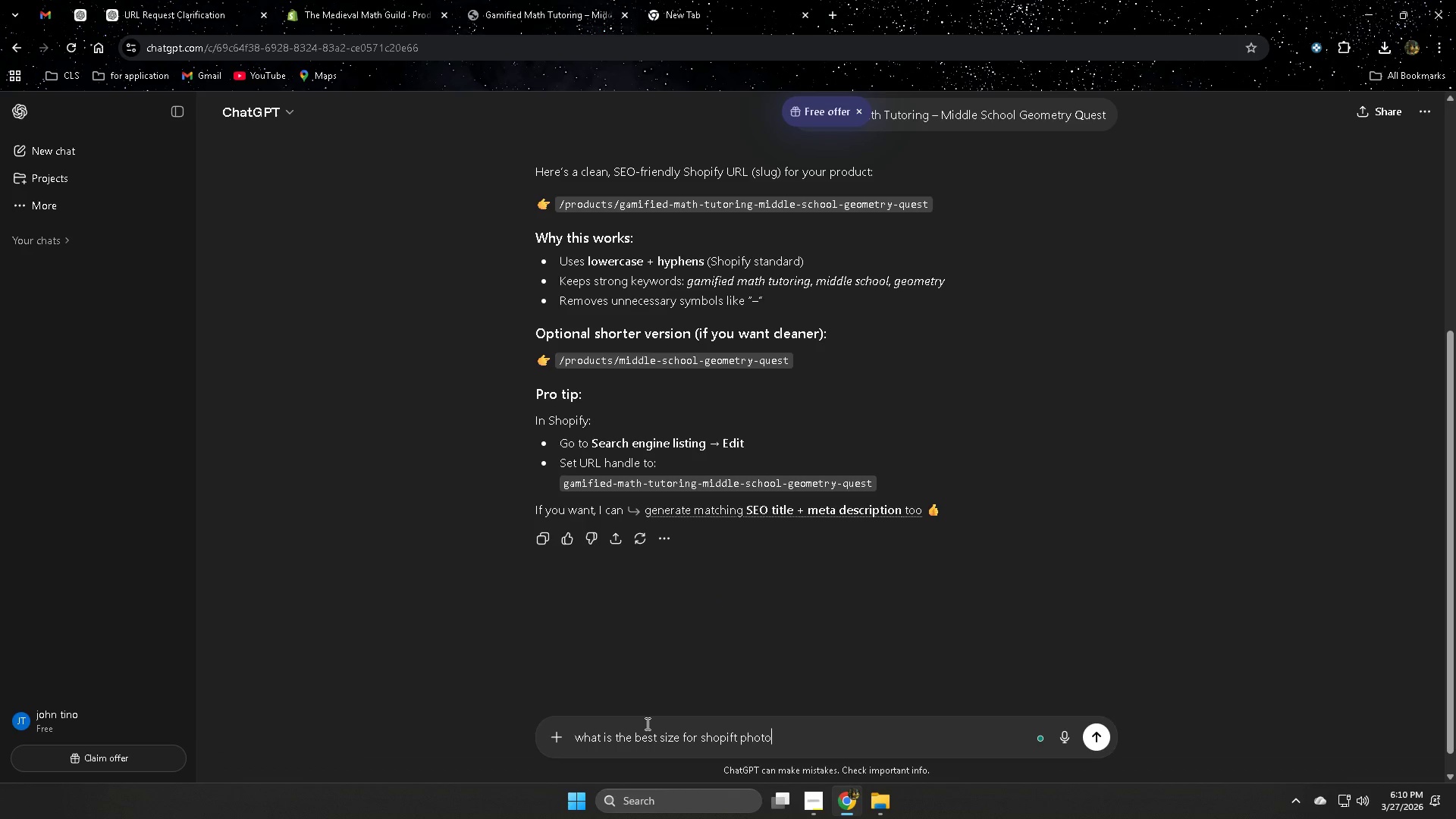 
key(Enter)
 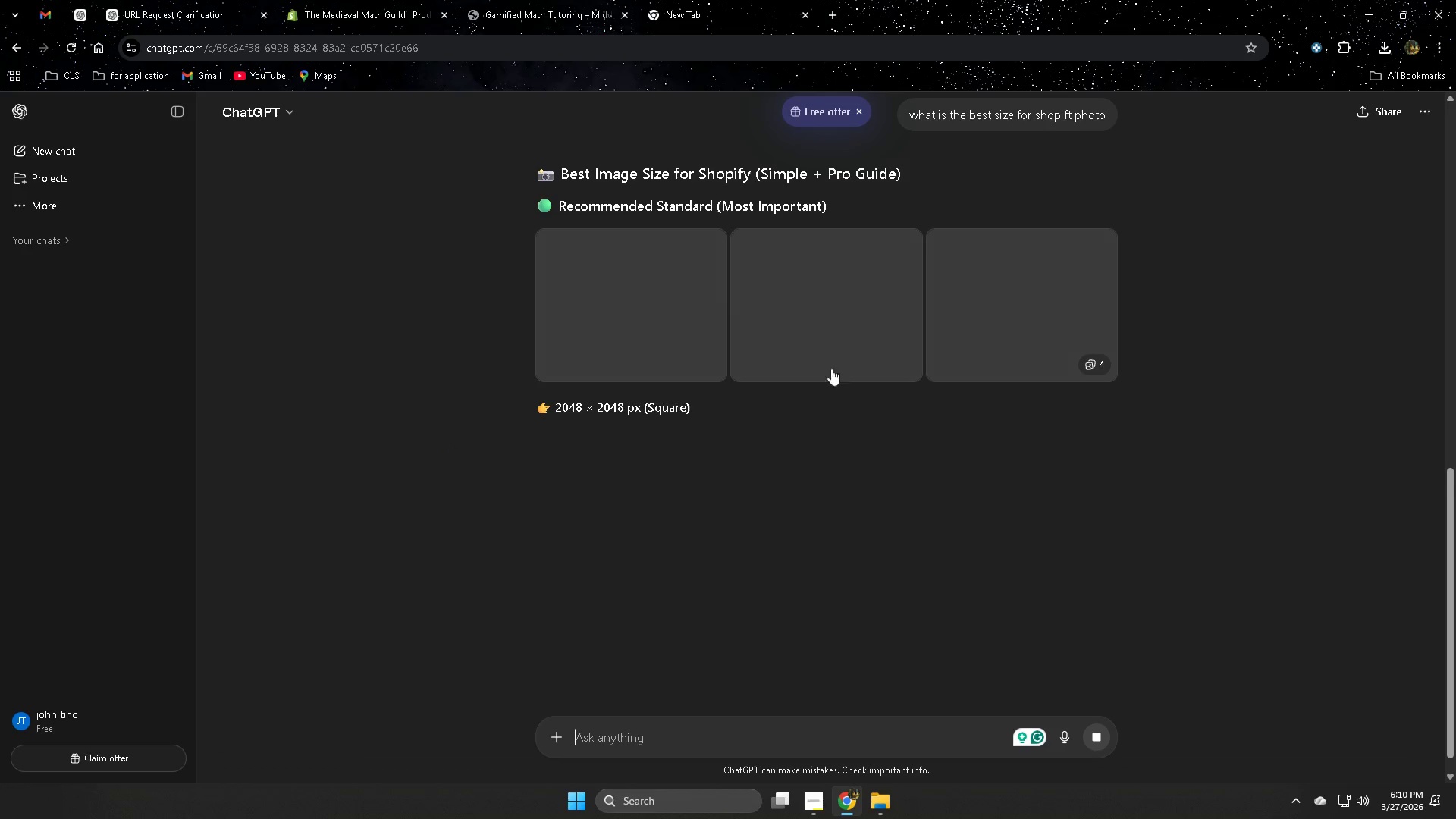 
double_click([566, 407])
 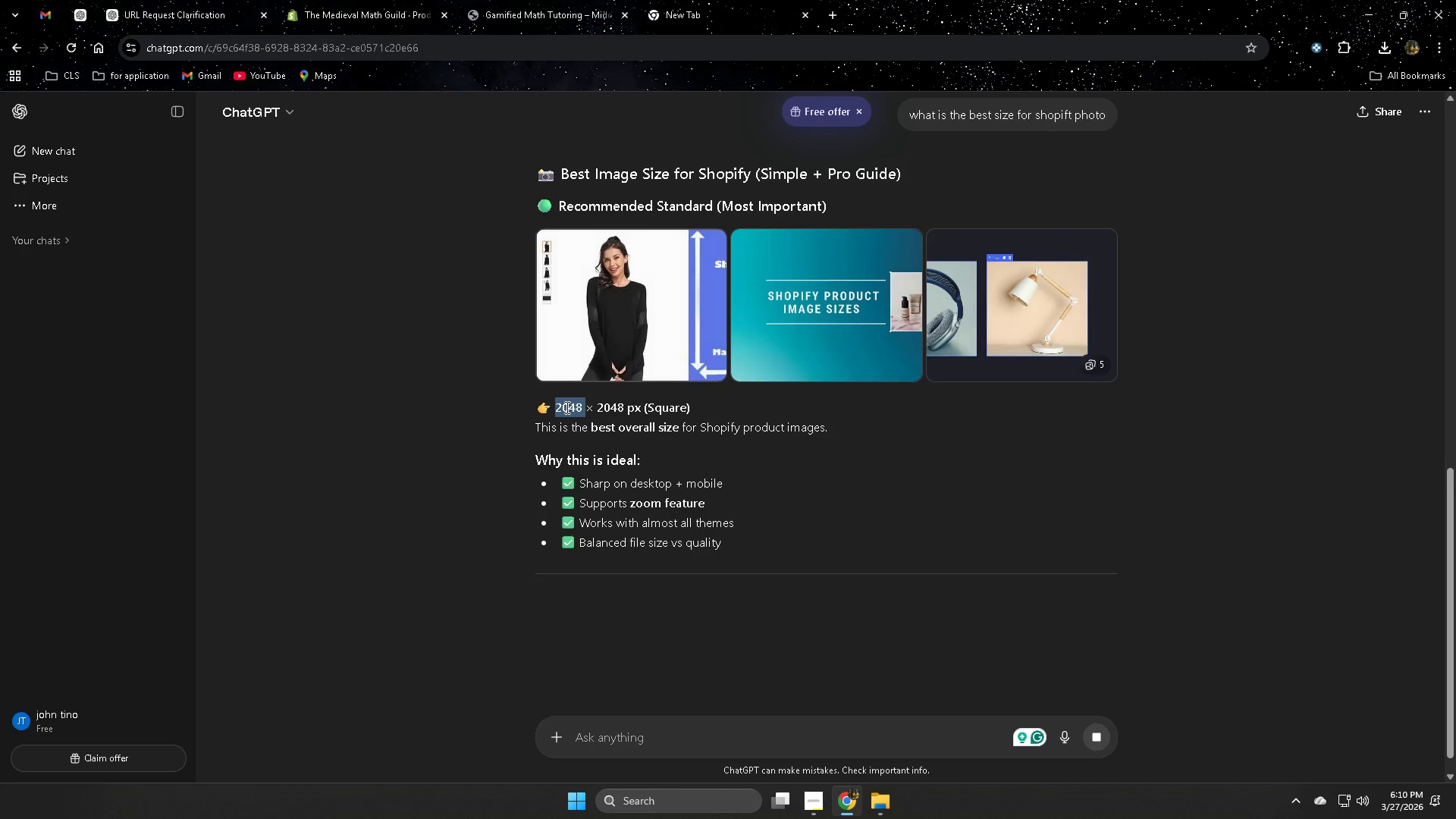 
key(Control+C)
 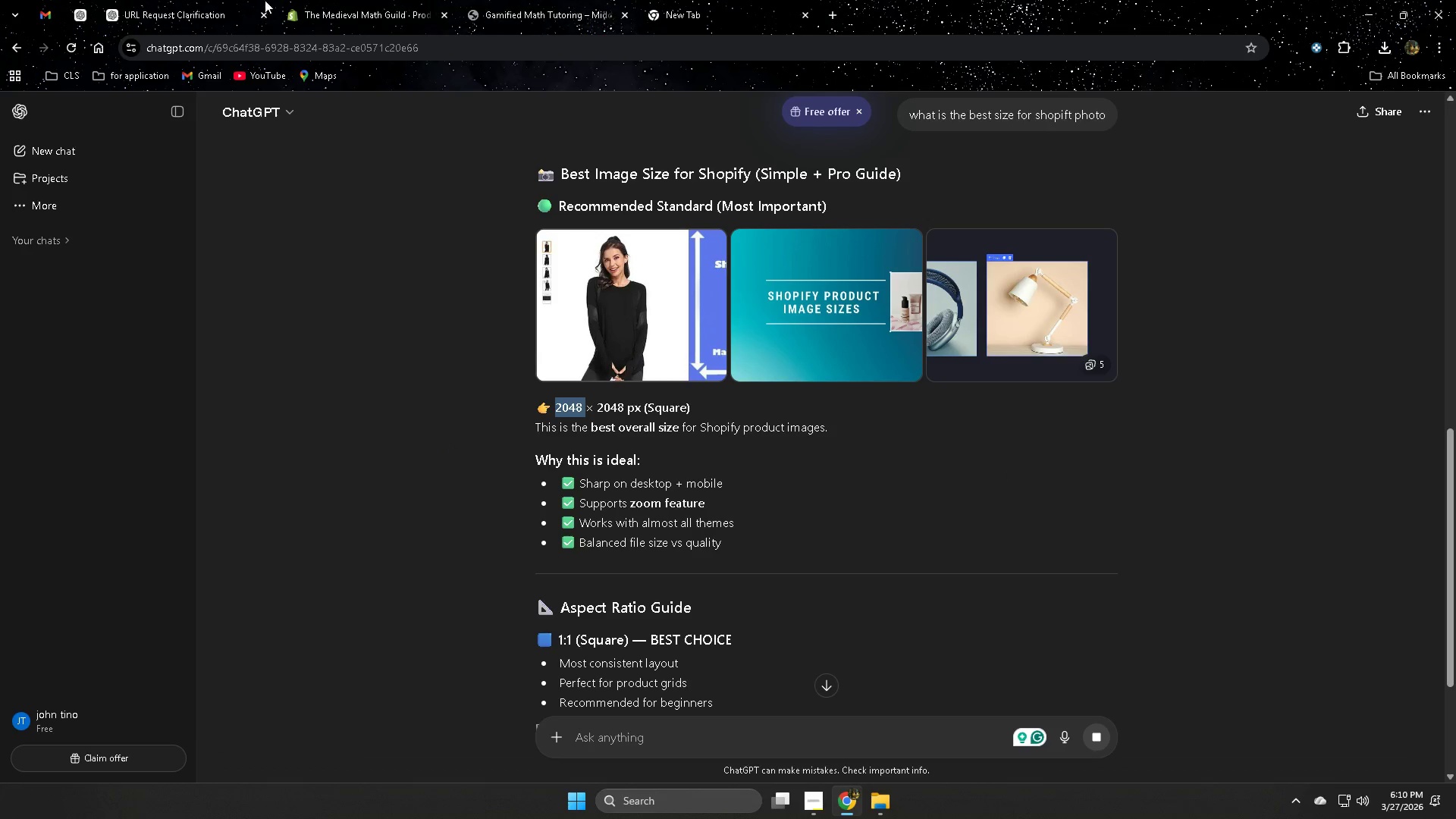 
left_click([155, 0])
 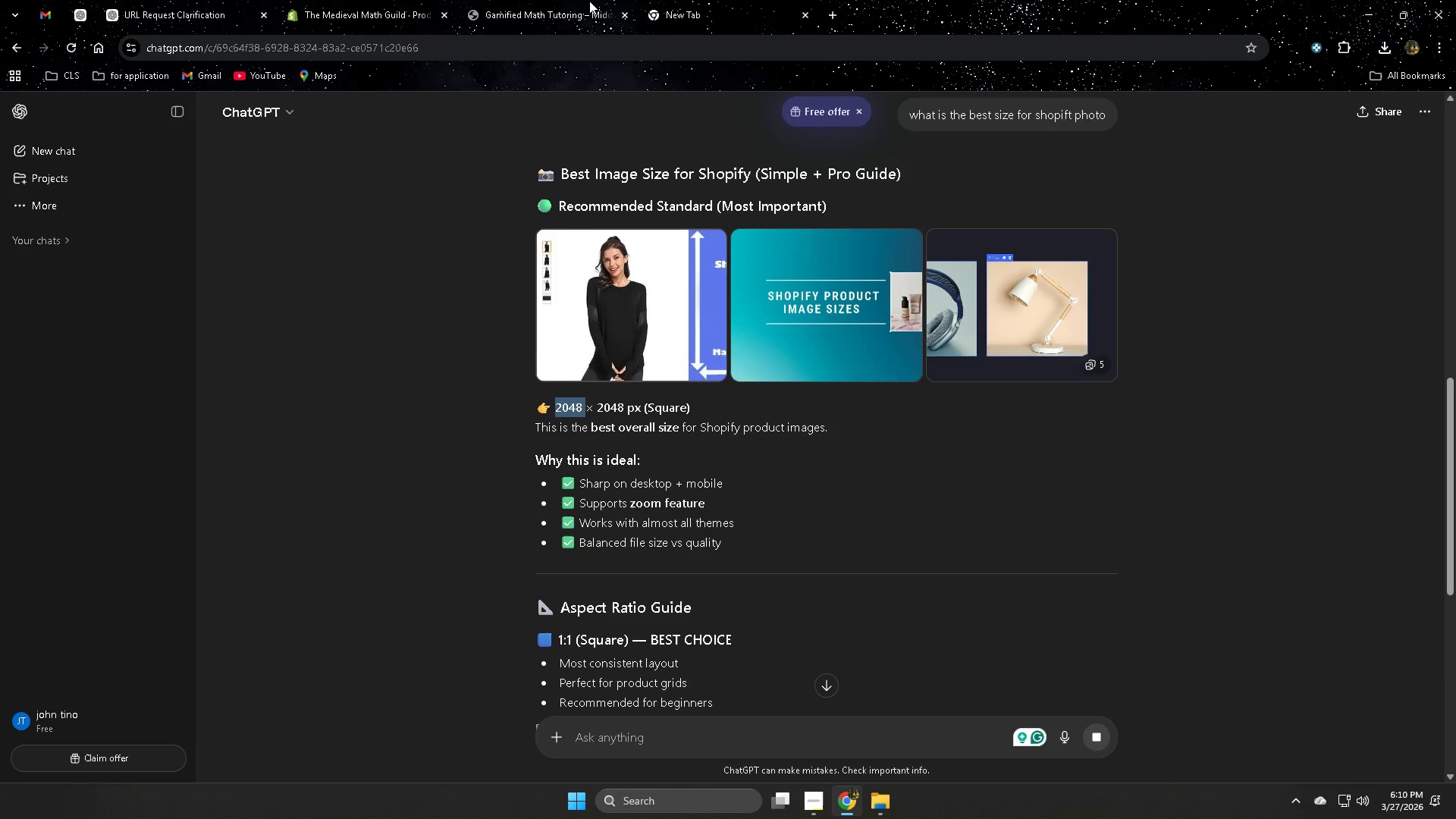 
left_click([553, 0])
 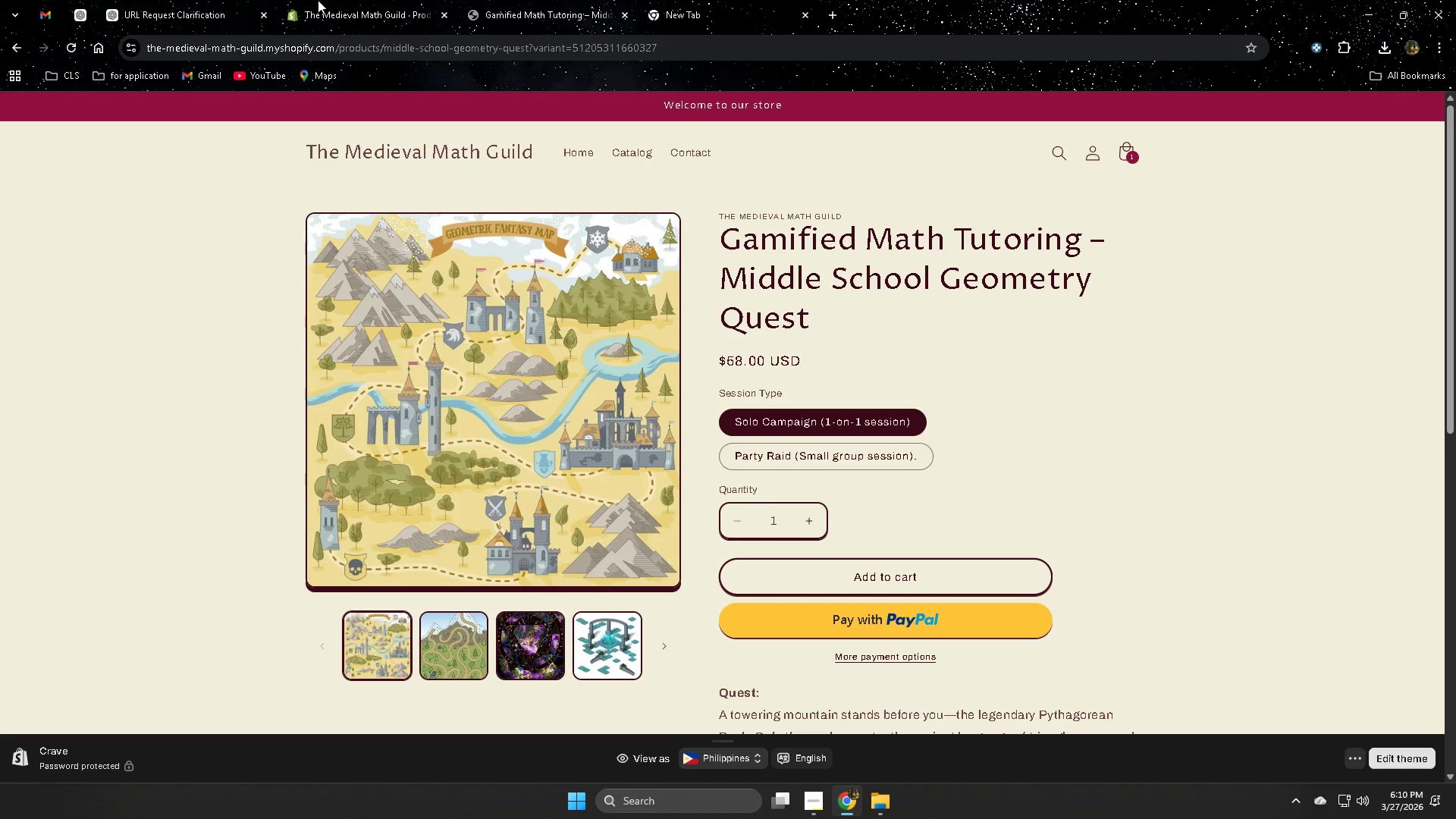 
left_click([318, 0])
 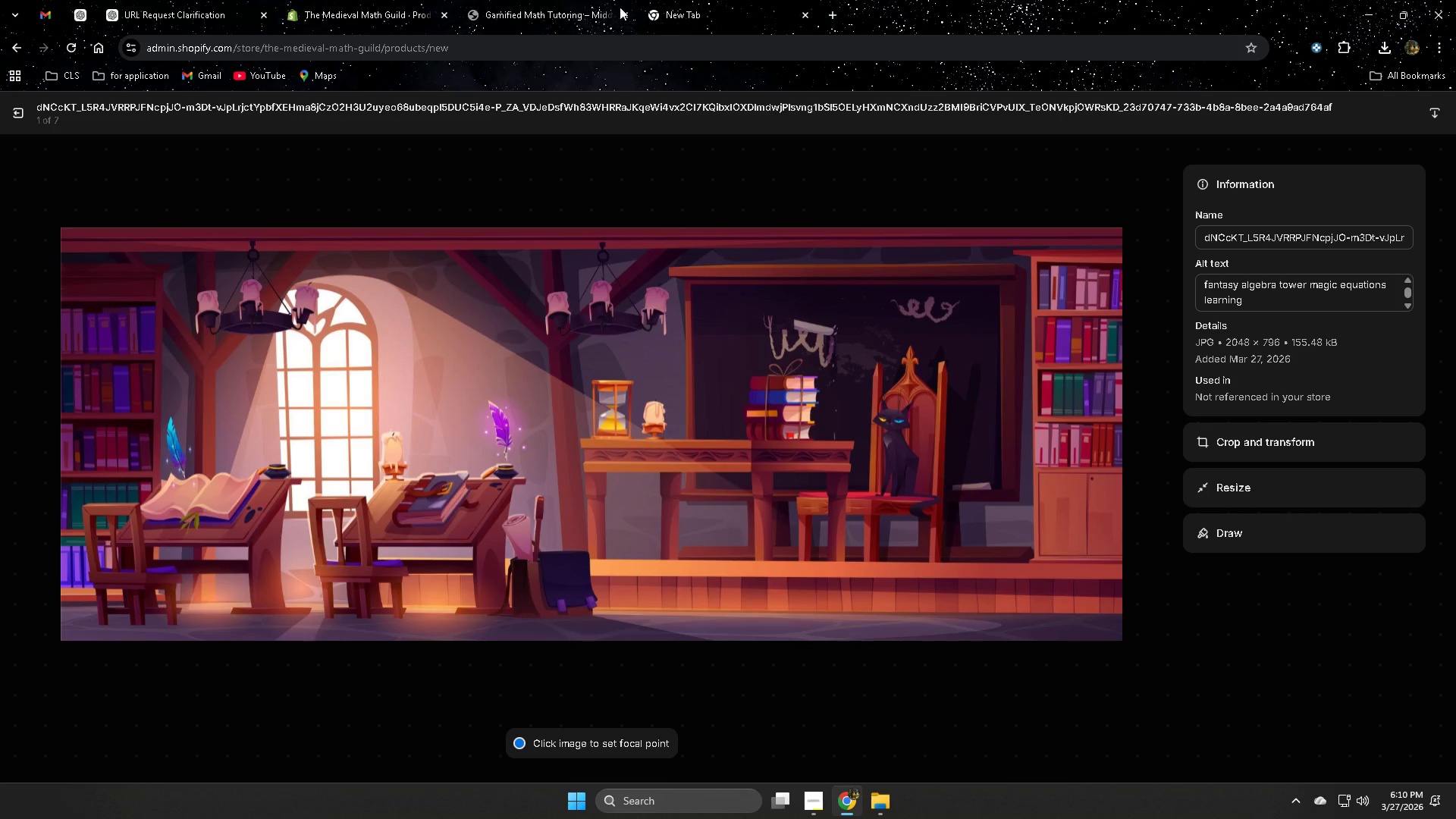 
left_click([361, 6])
 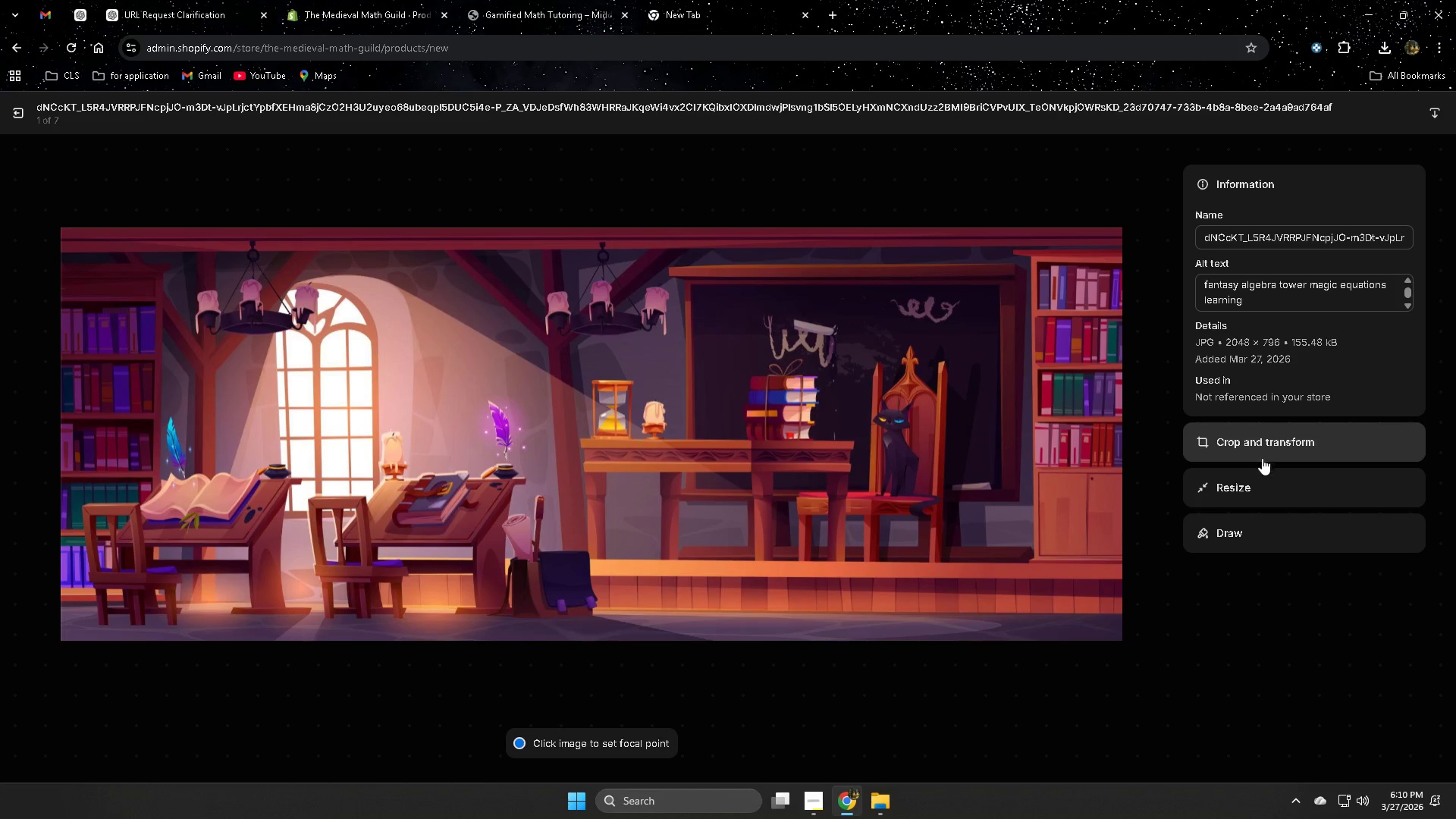 
left_click([1273, 494])
 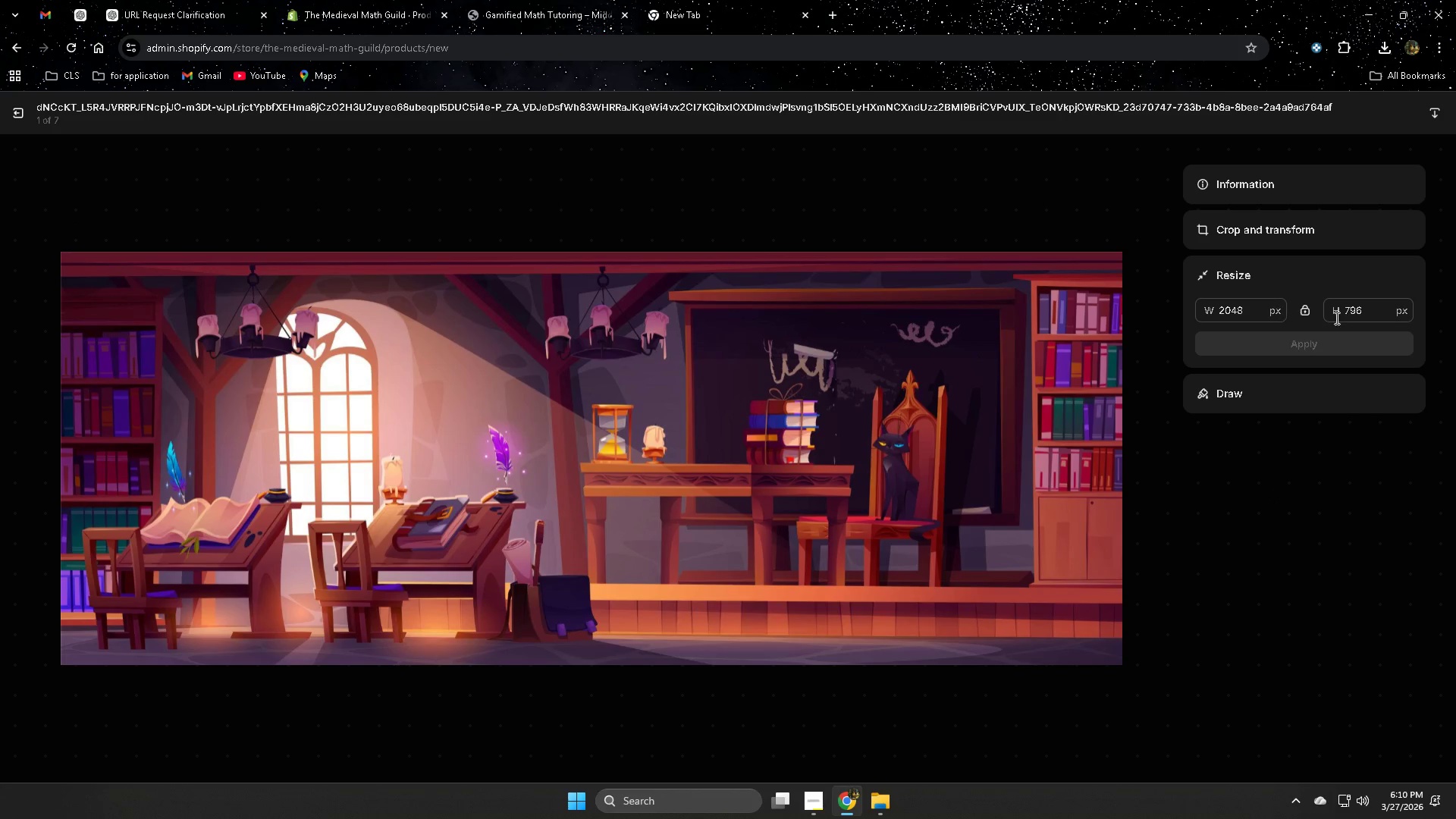 
left_click([1372, 313])
 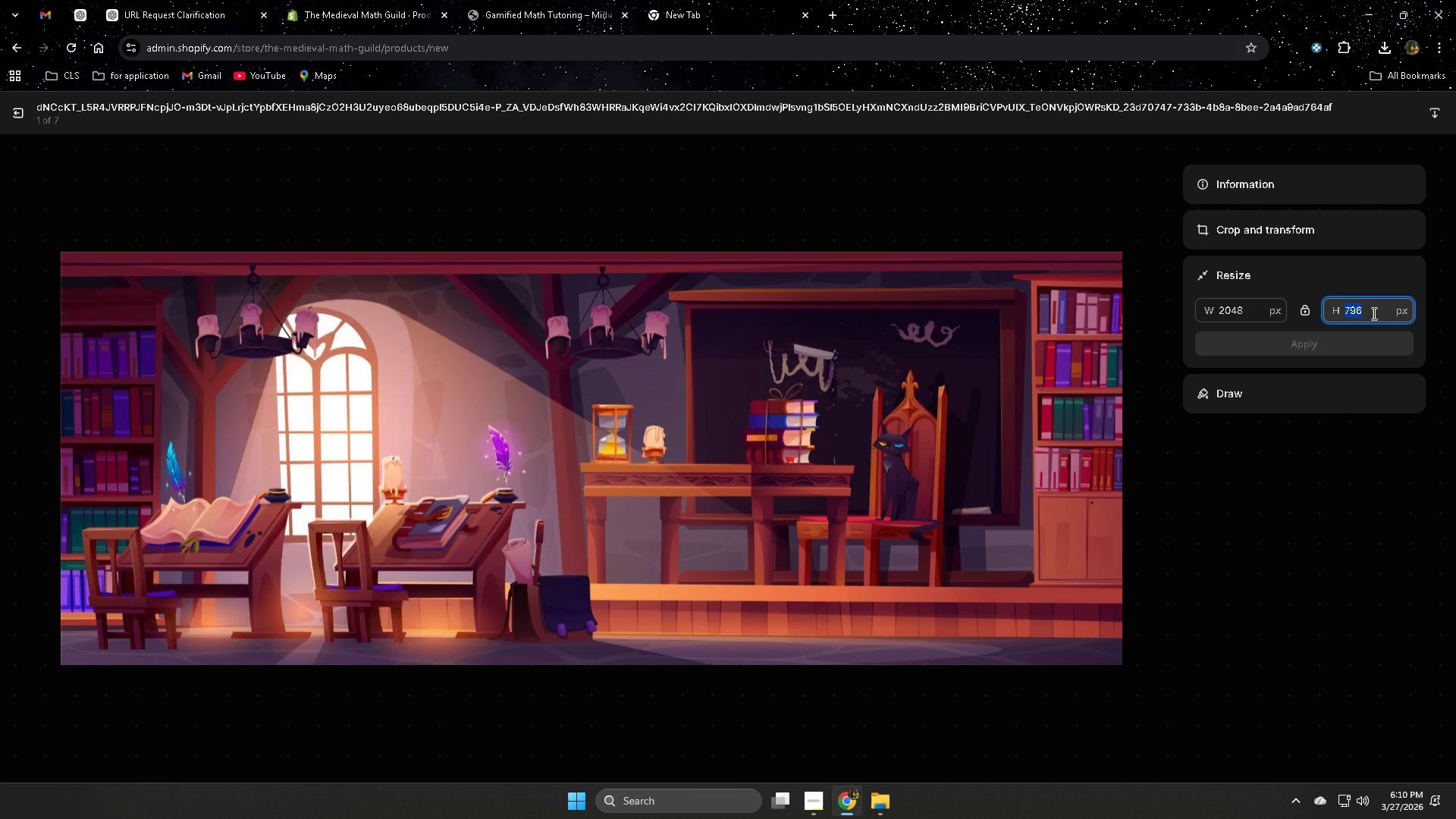 
key(Control+V)
 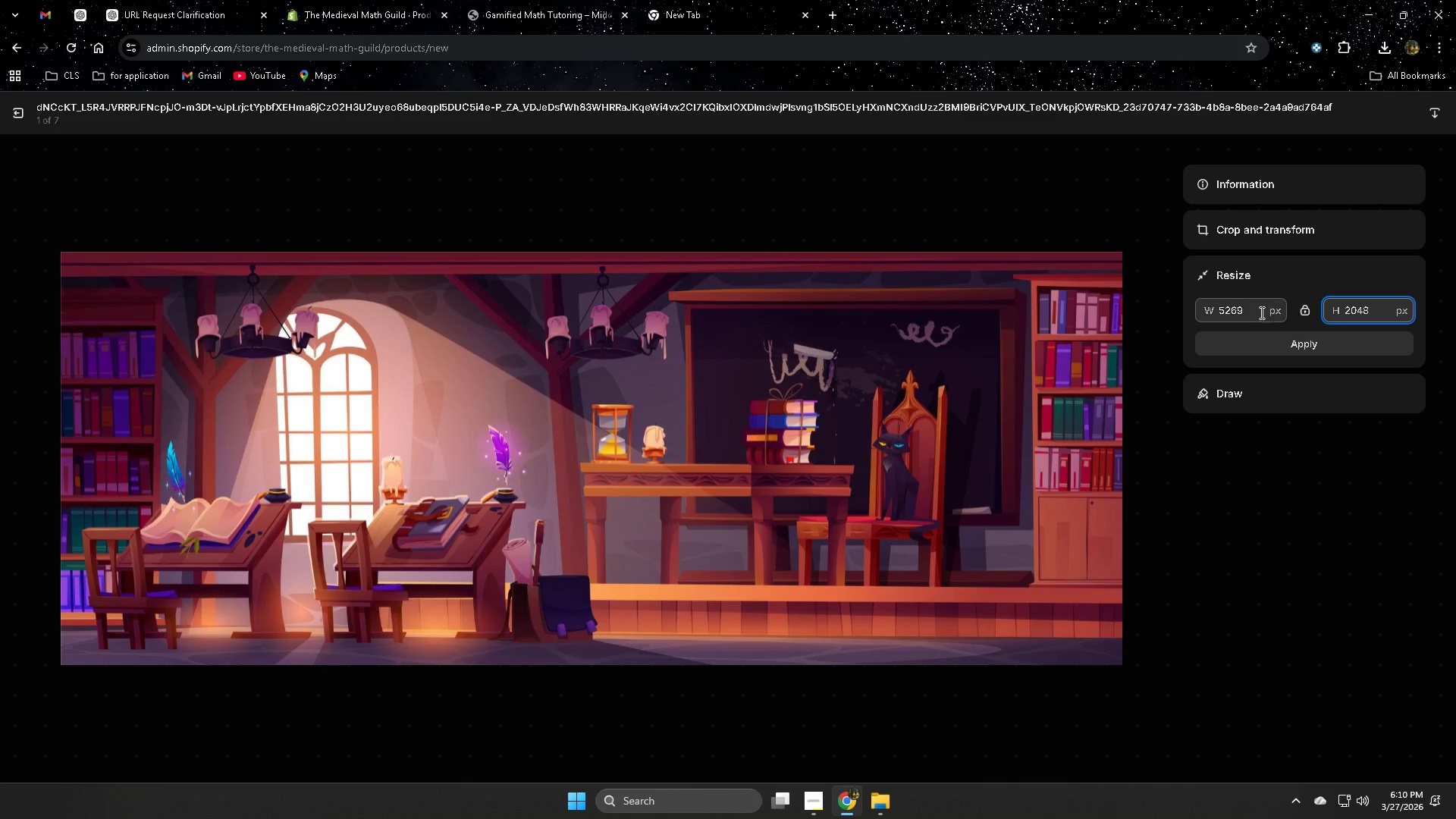 
double_click([1248, 310])
 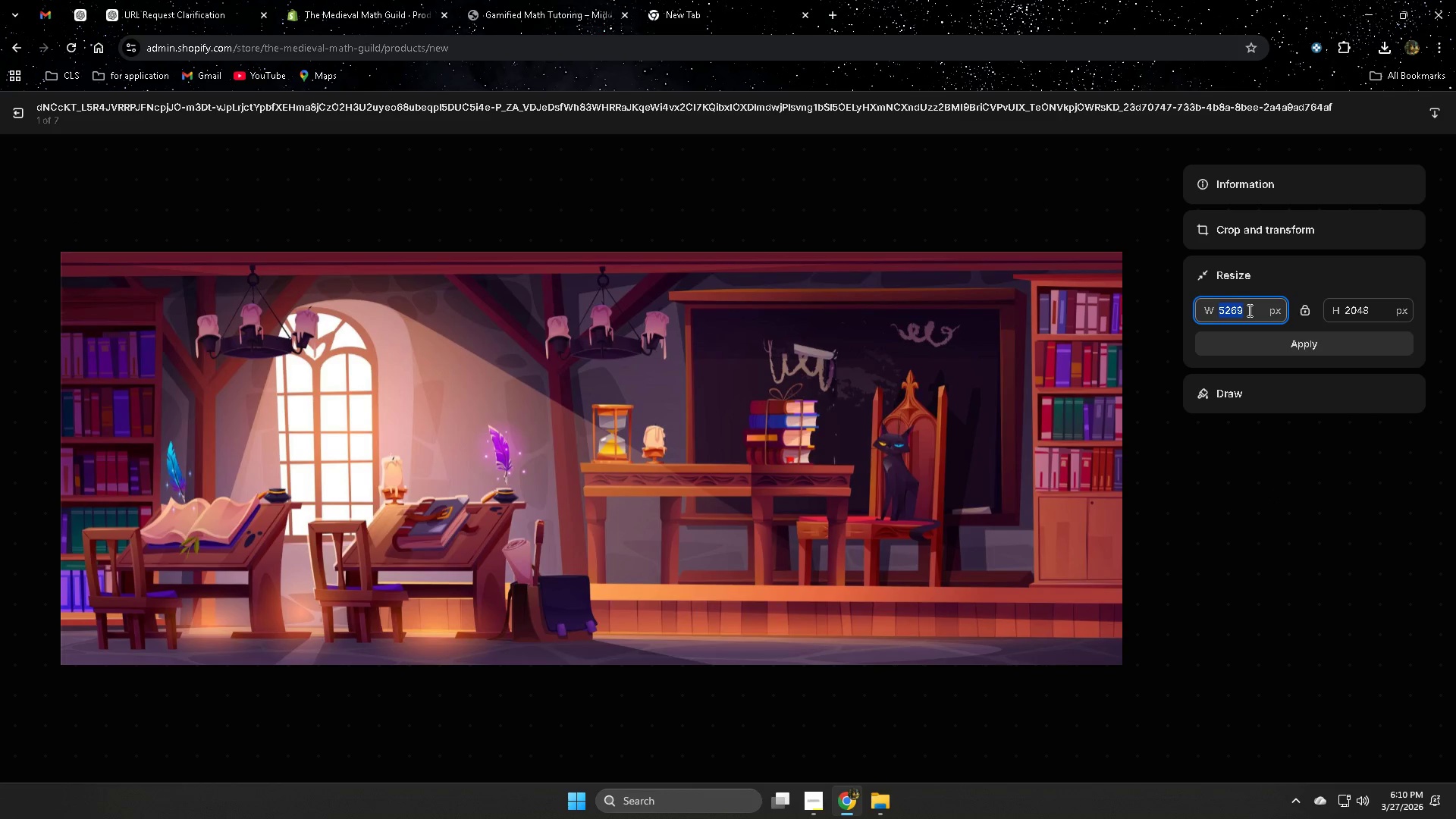 
key(Control+V)
 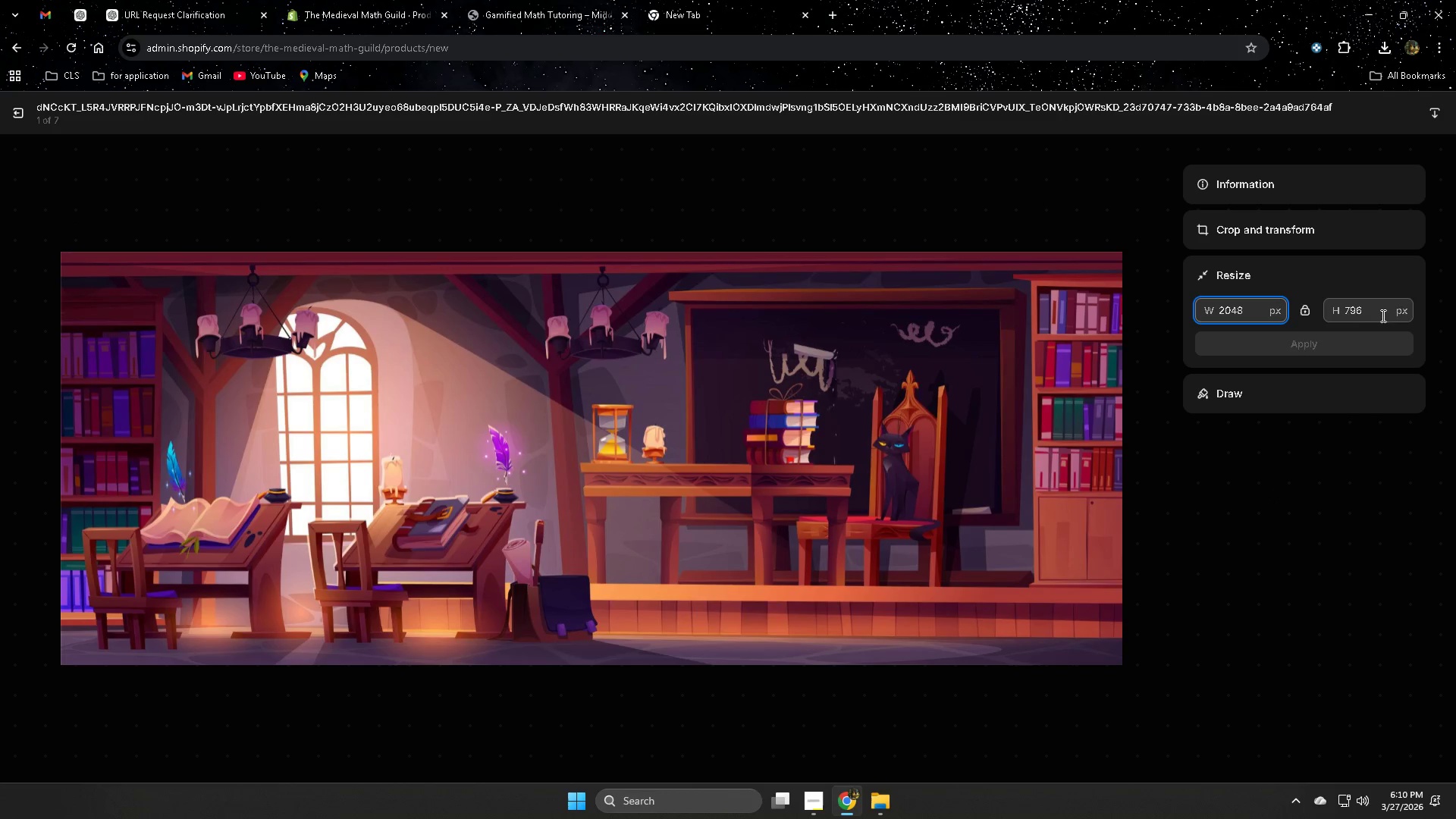 
left_click([1385, 313])
 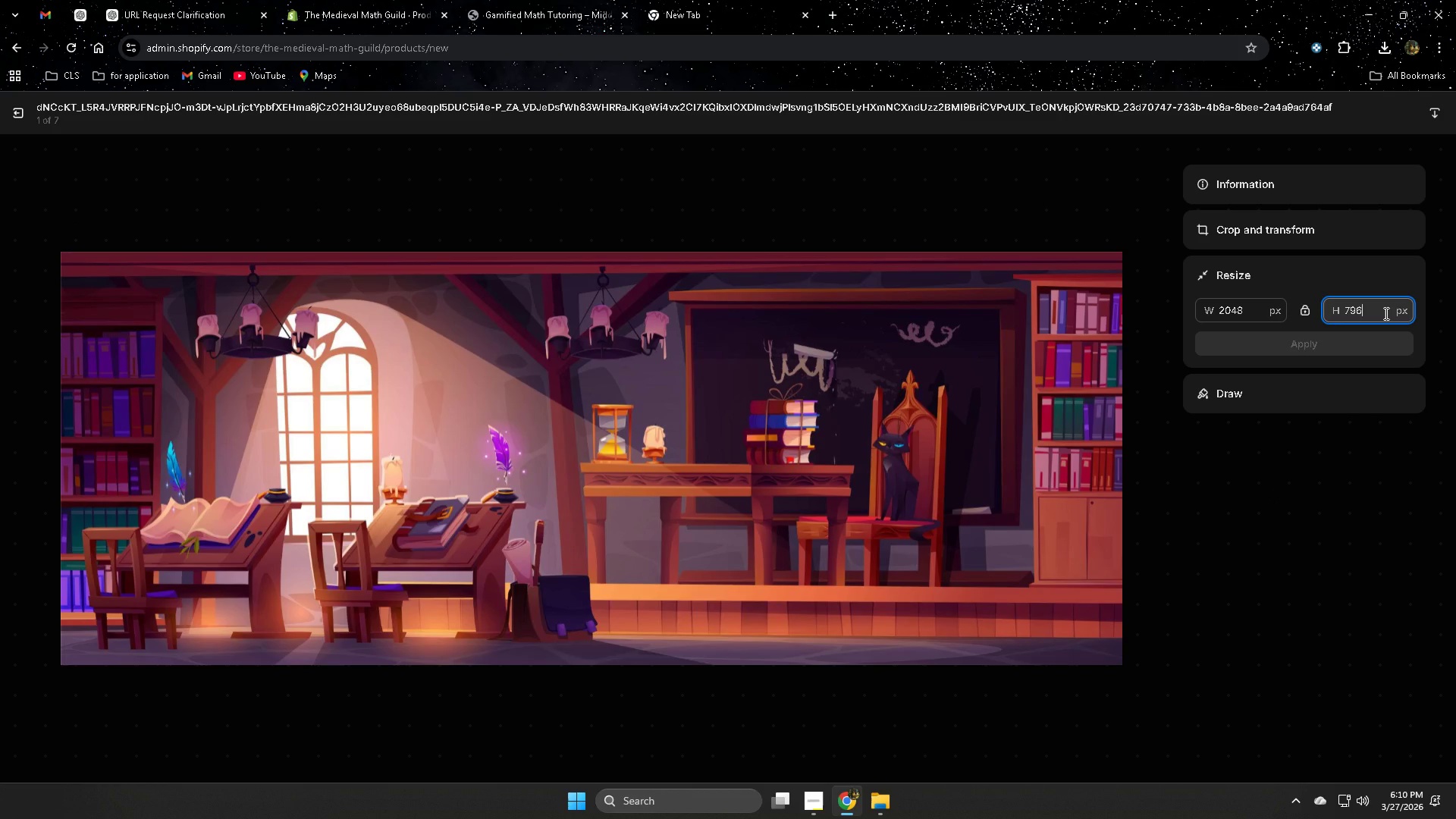 
hold_key(key=ControlLeft, duration=0.53)
 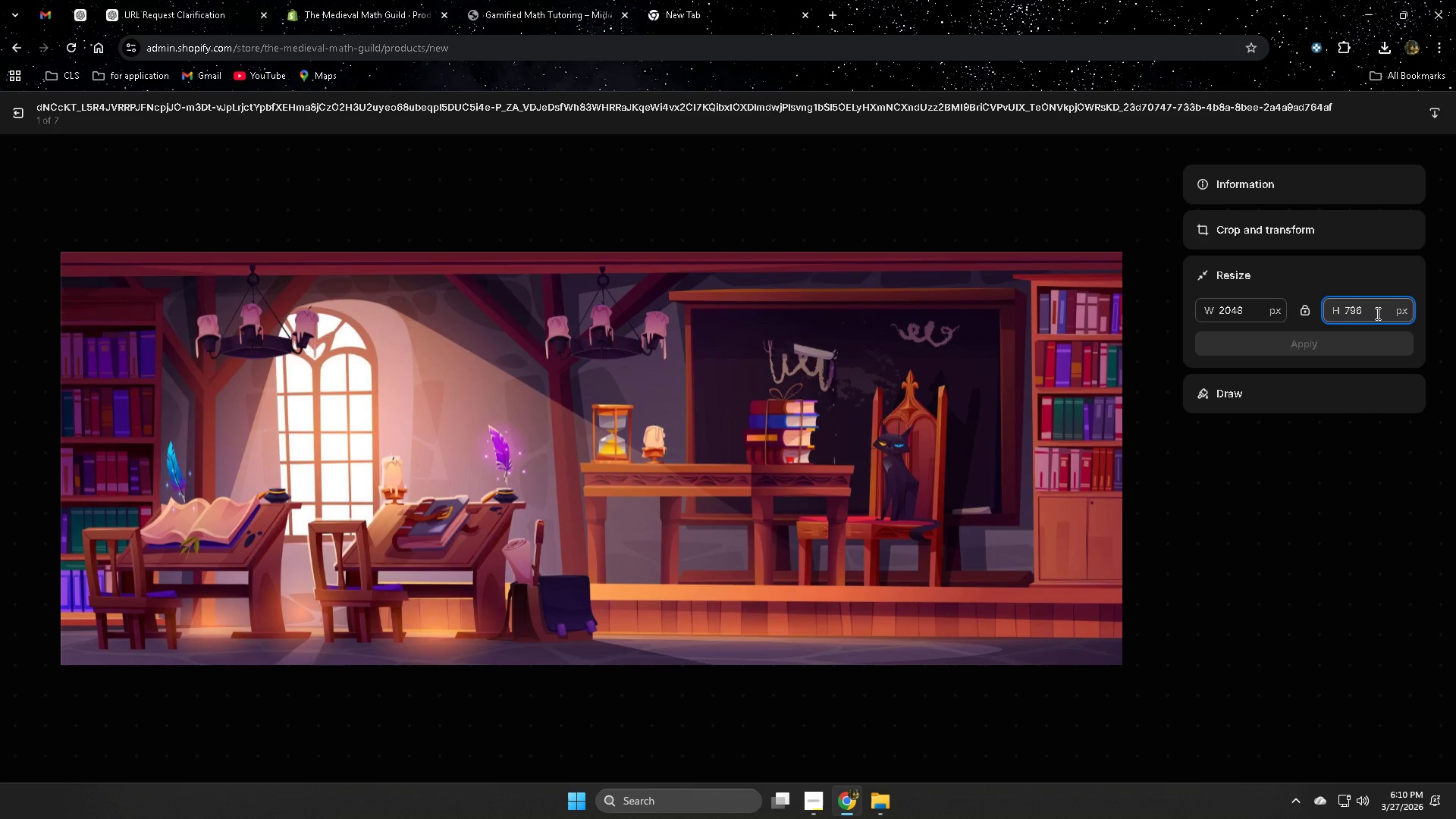 
left_click_drag(start_coordinate=[1385, 313], to_coordinate=[1355, 314])
 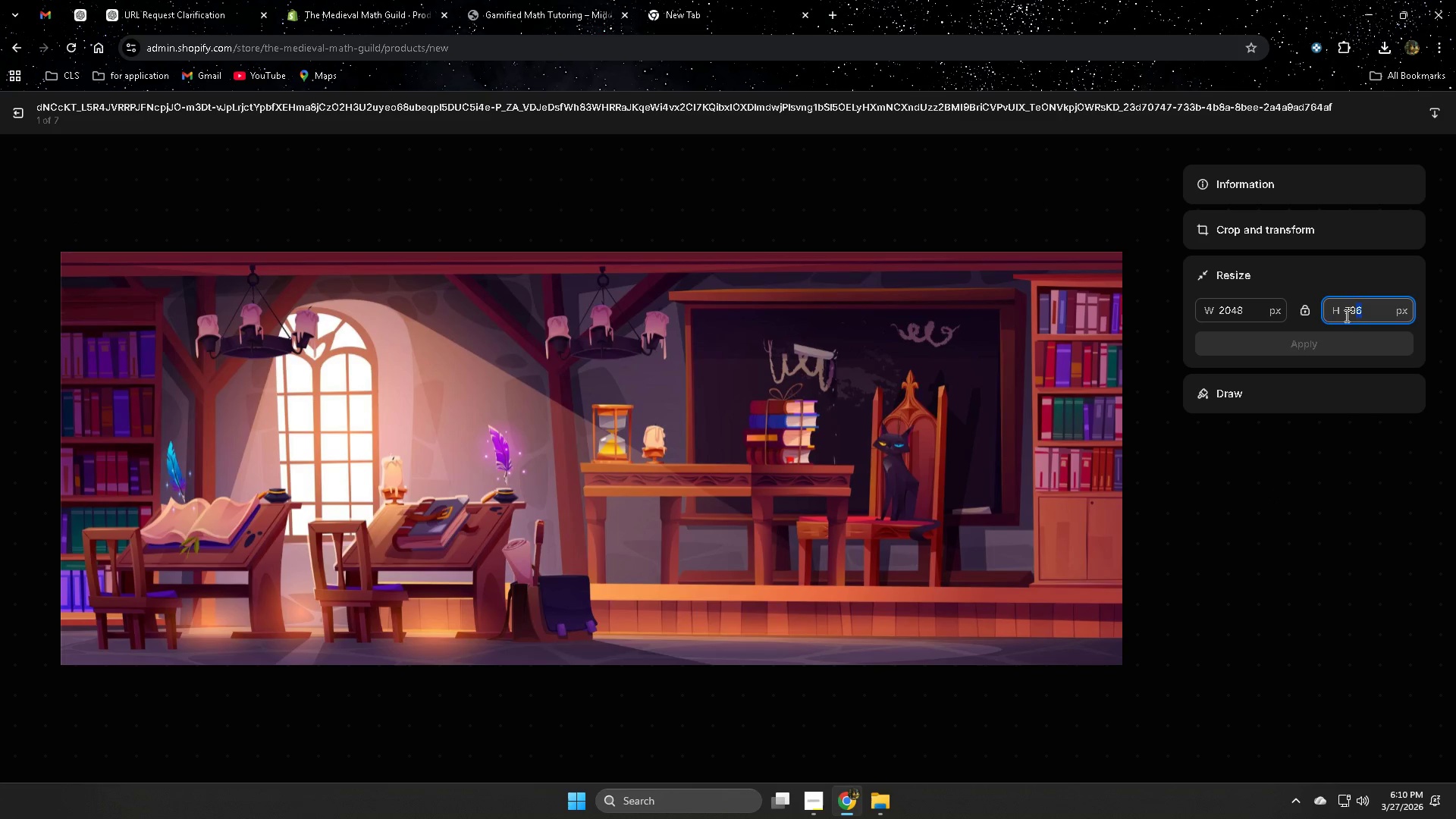 
key(Control+ControlLeft)
 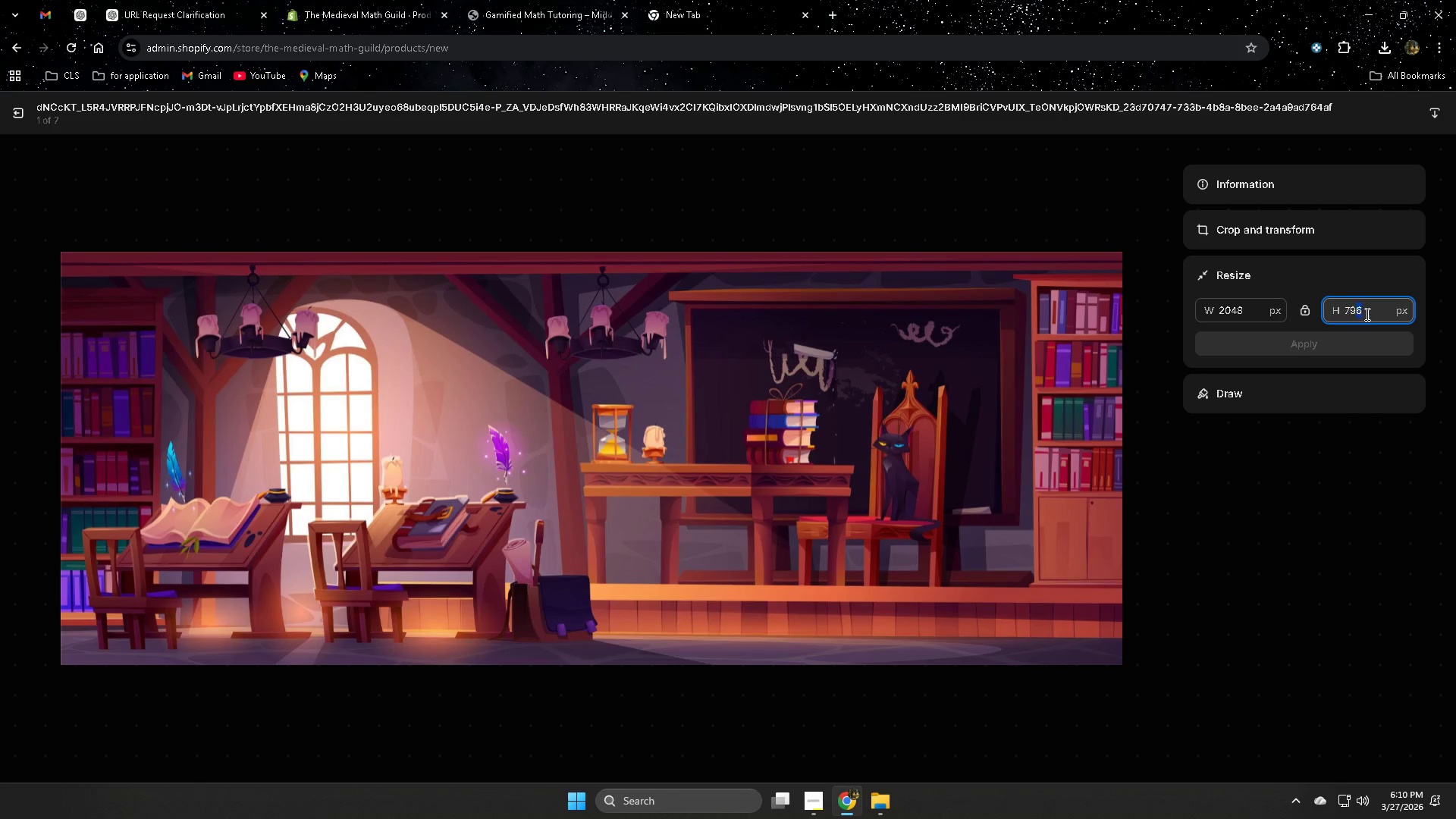 
double_click([1369, 310])
 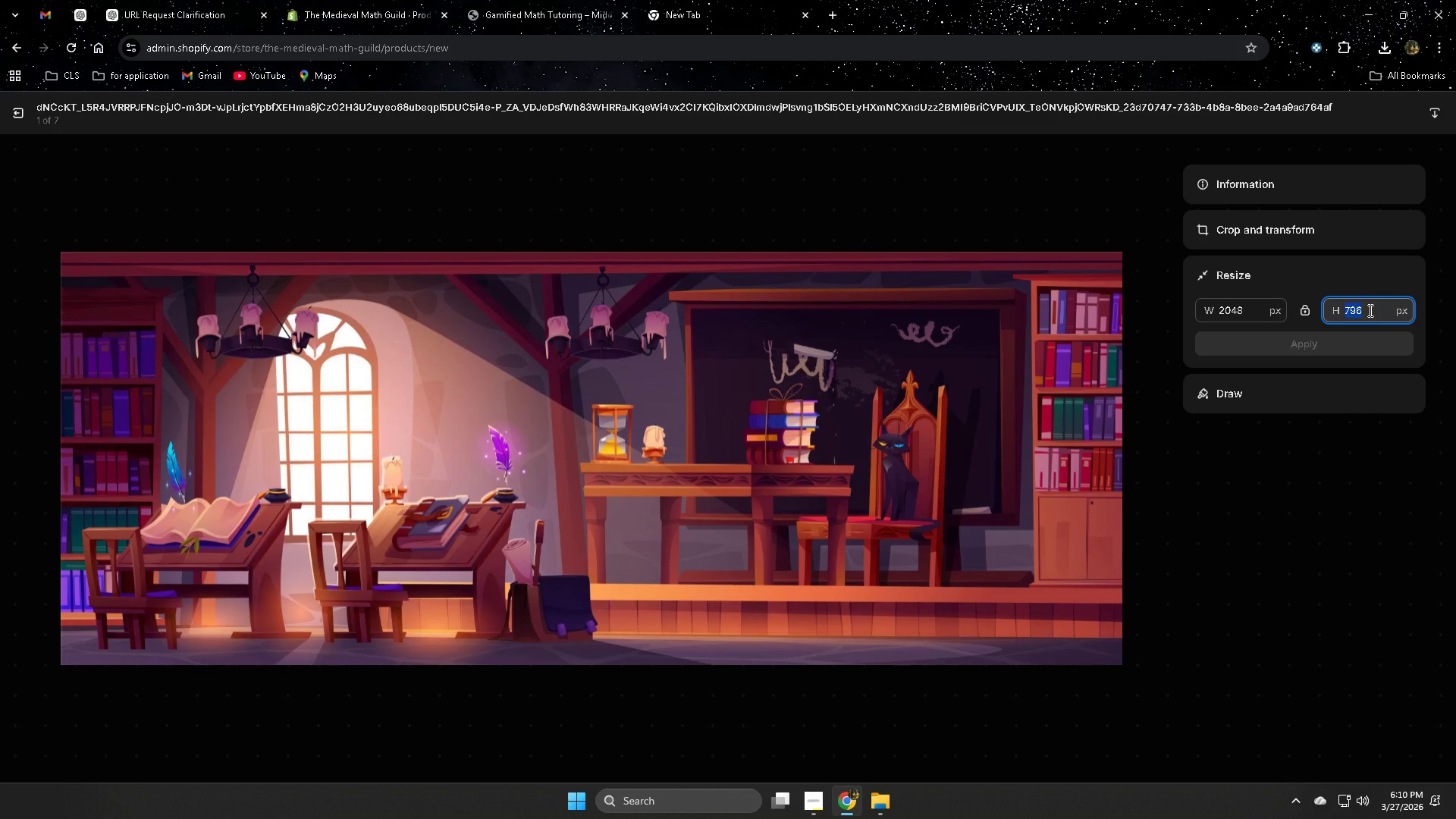 
key(Control+ControlLeft)
 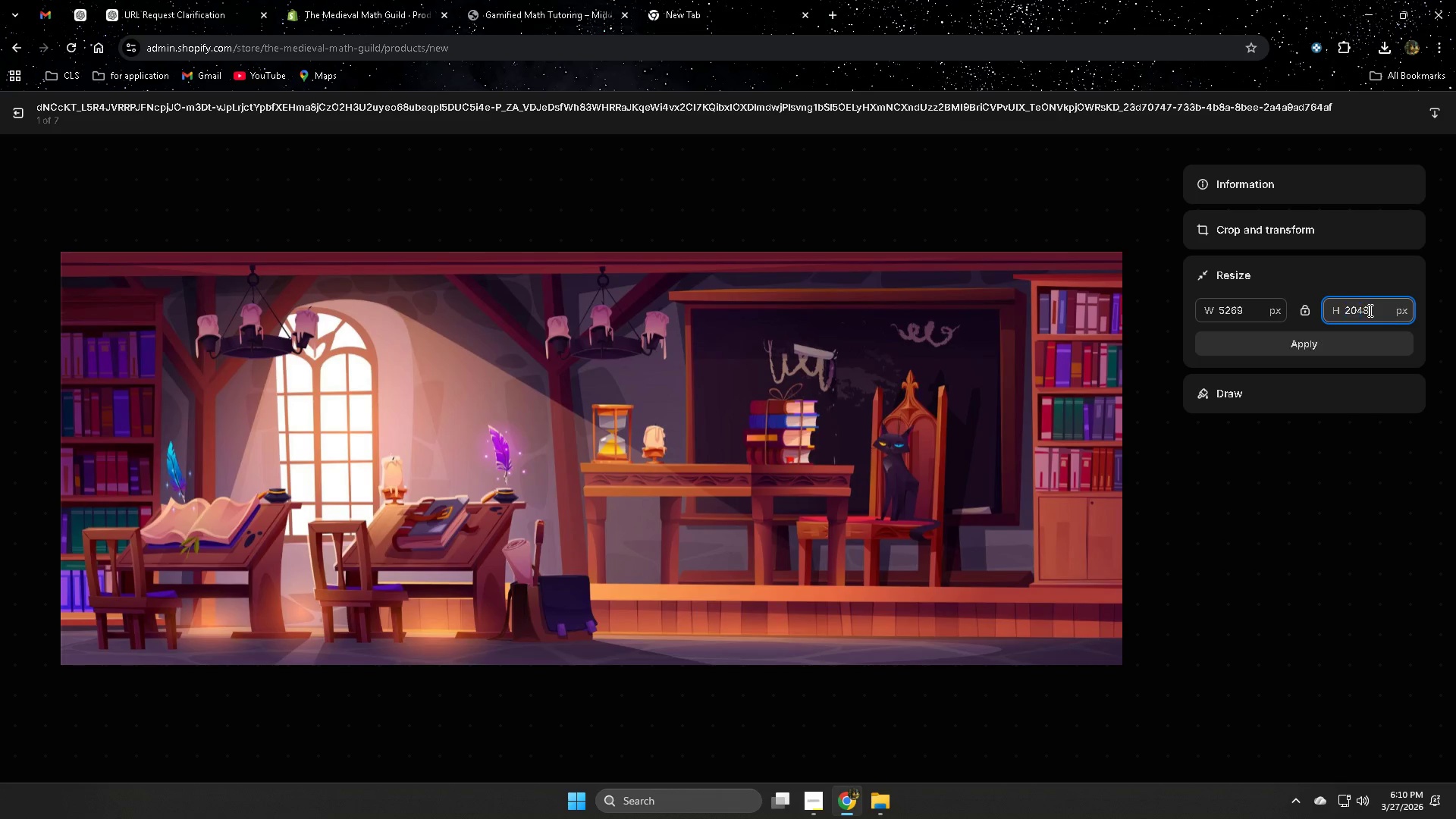 
key(Control+V)
 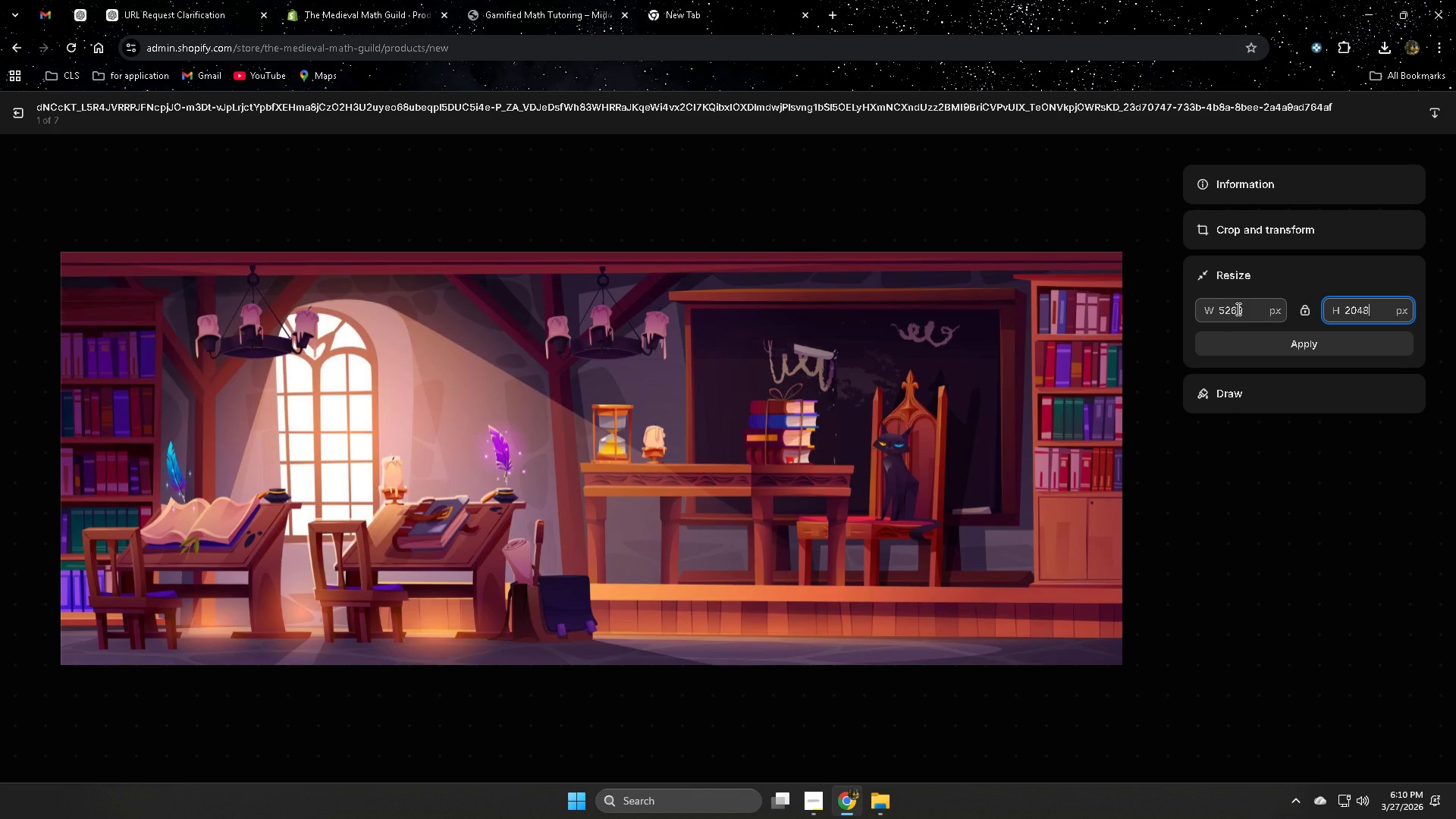 
double_click([1237, 309])
 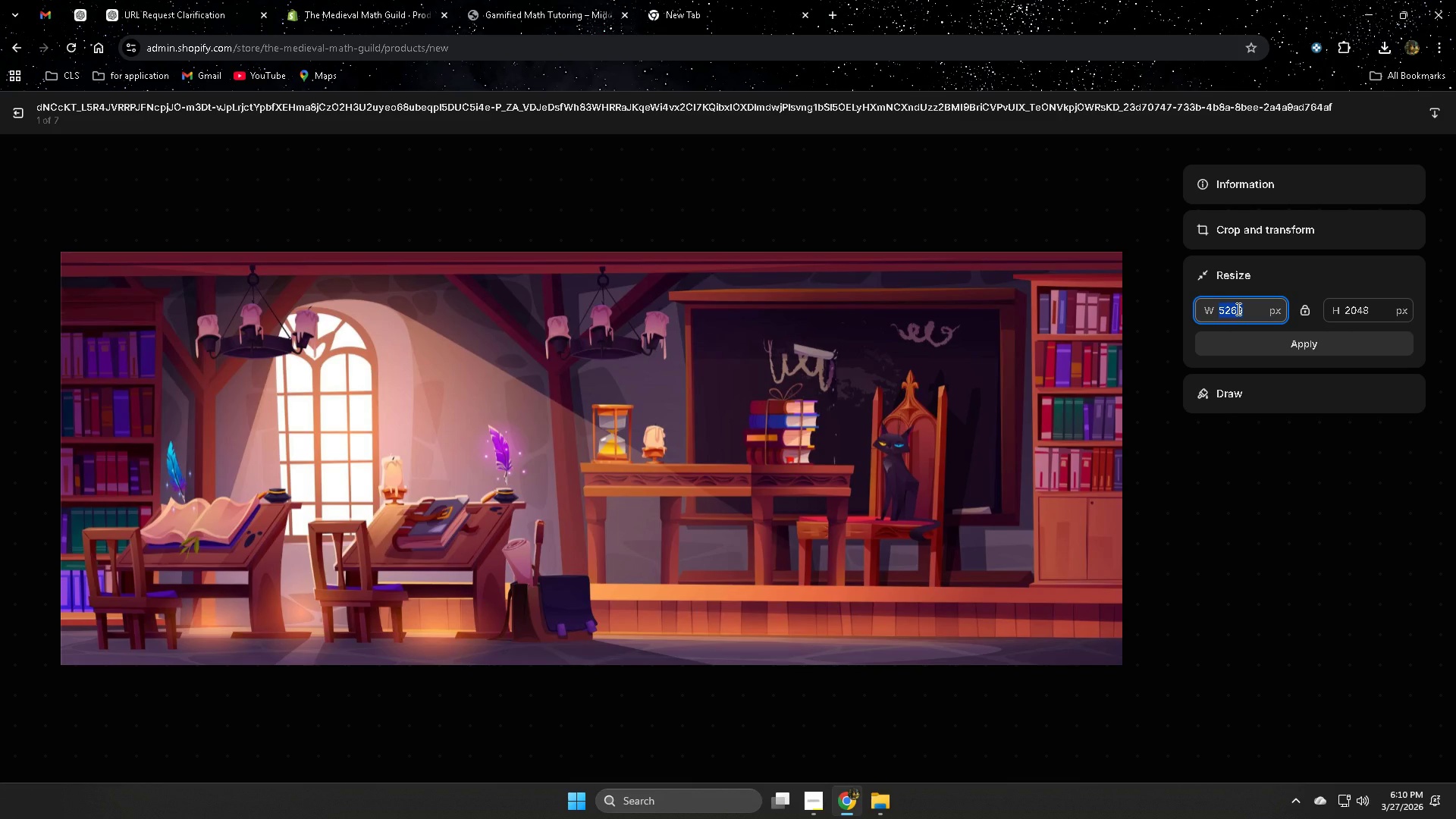 
key(Control+V)
 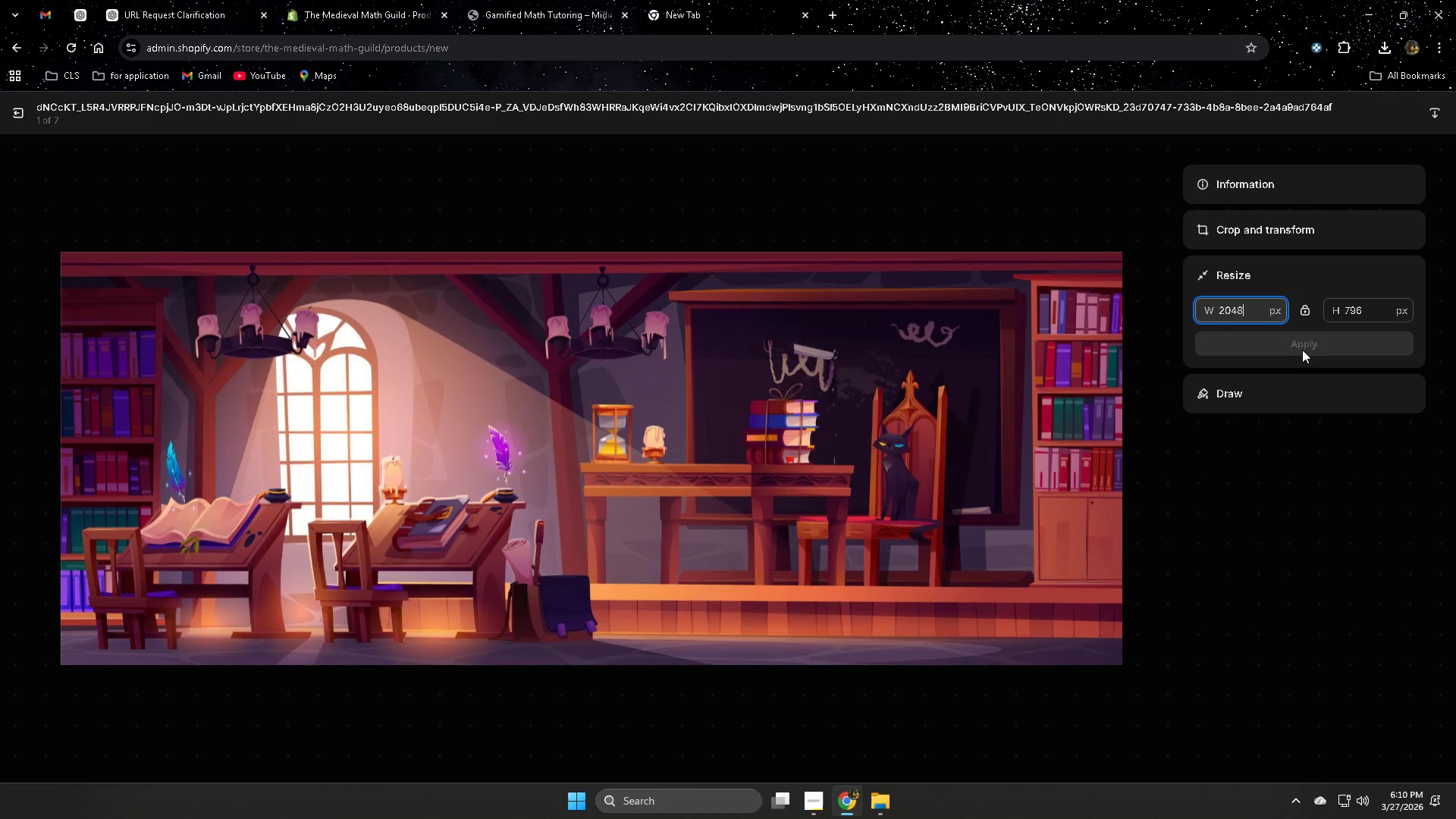 
left_click([1311, 341])
 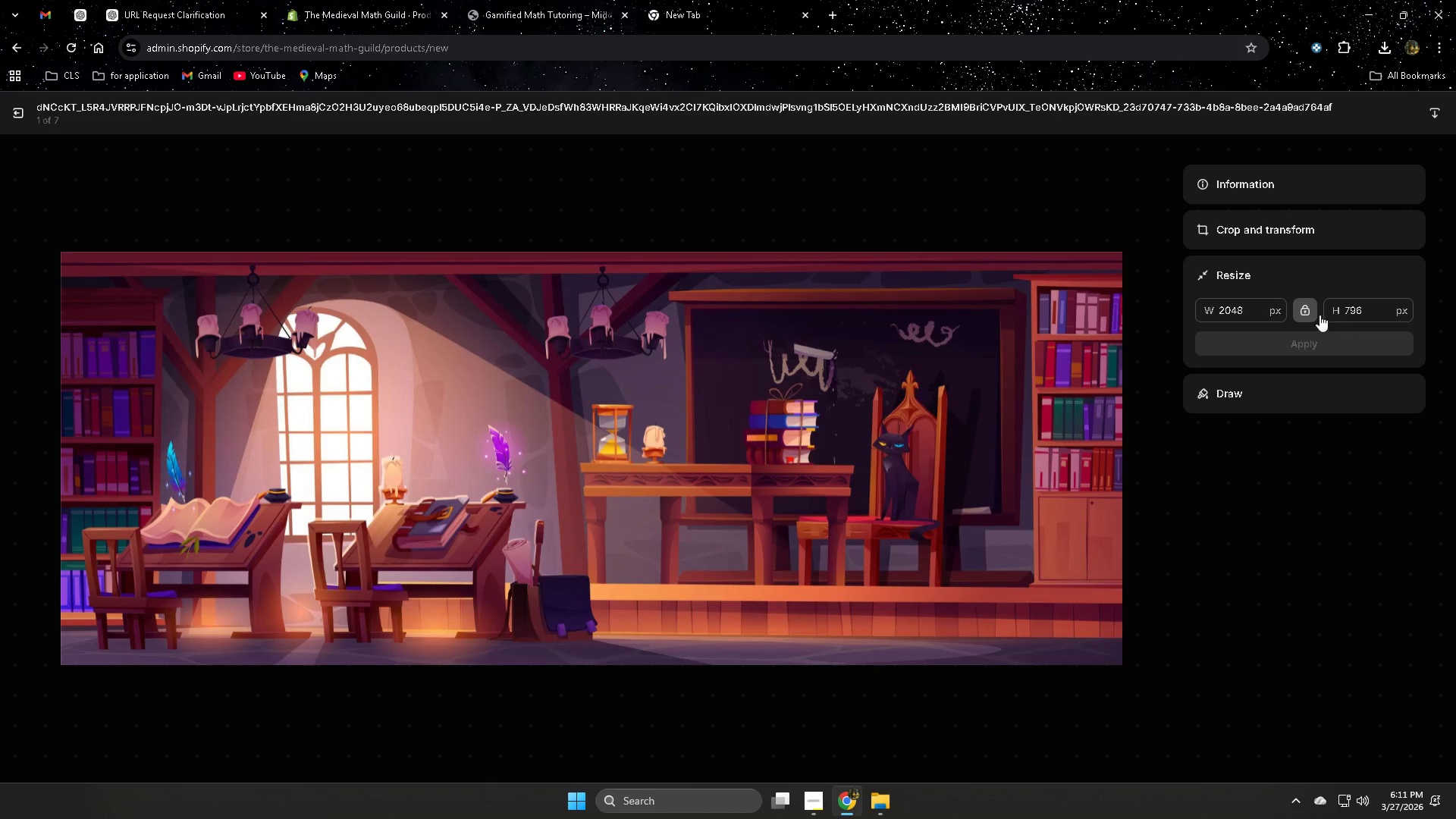 
double_click([1363, 310])
 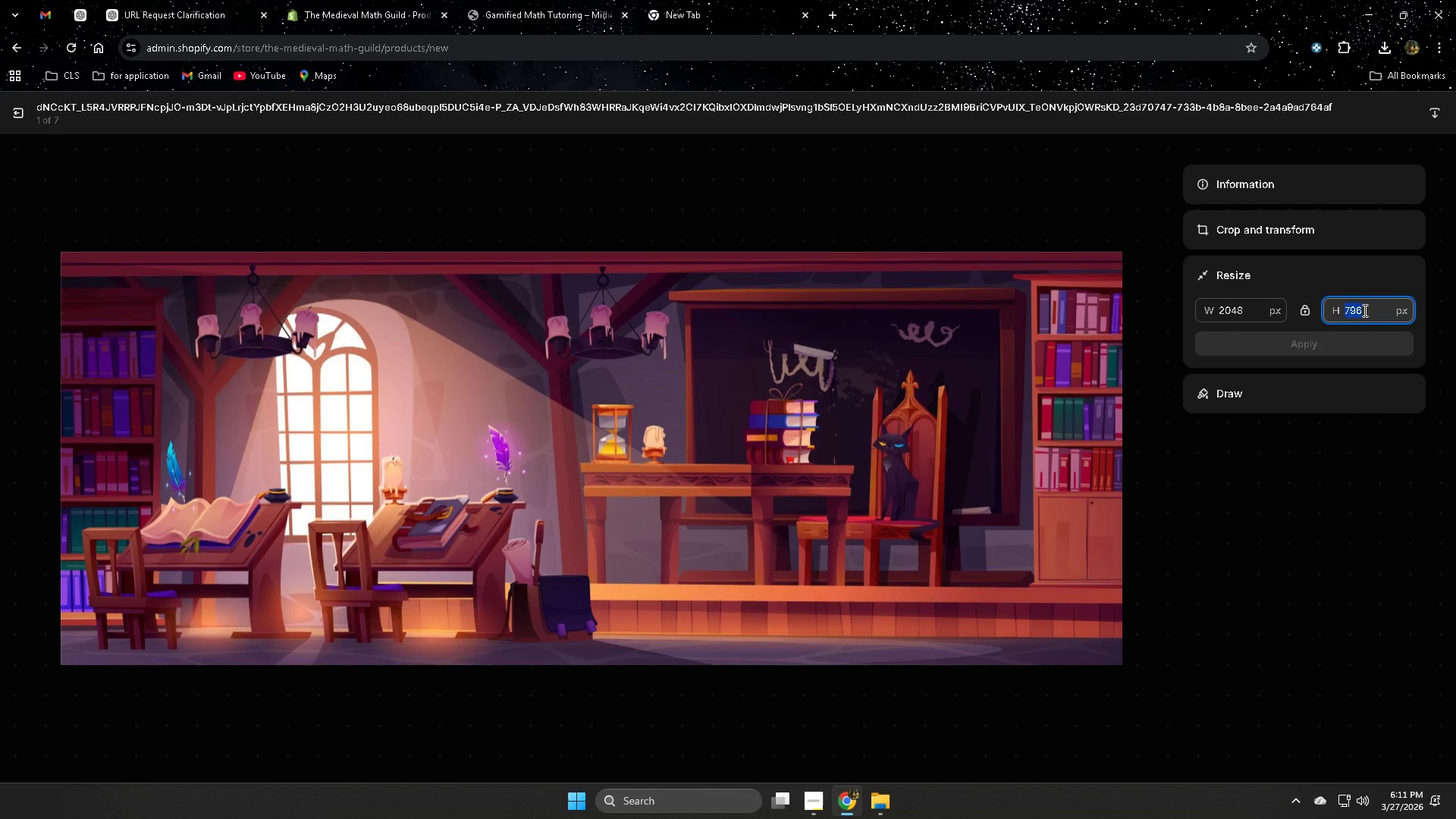 
key(Control+ControlLeft)
 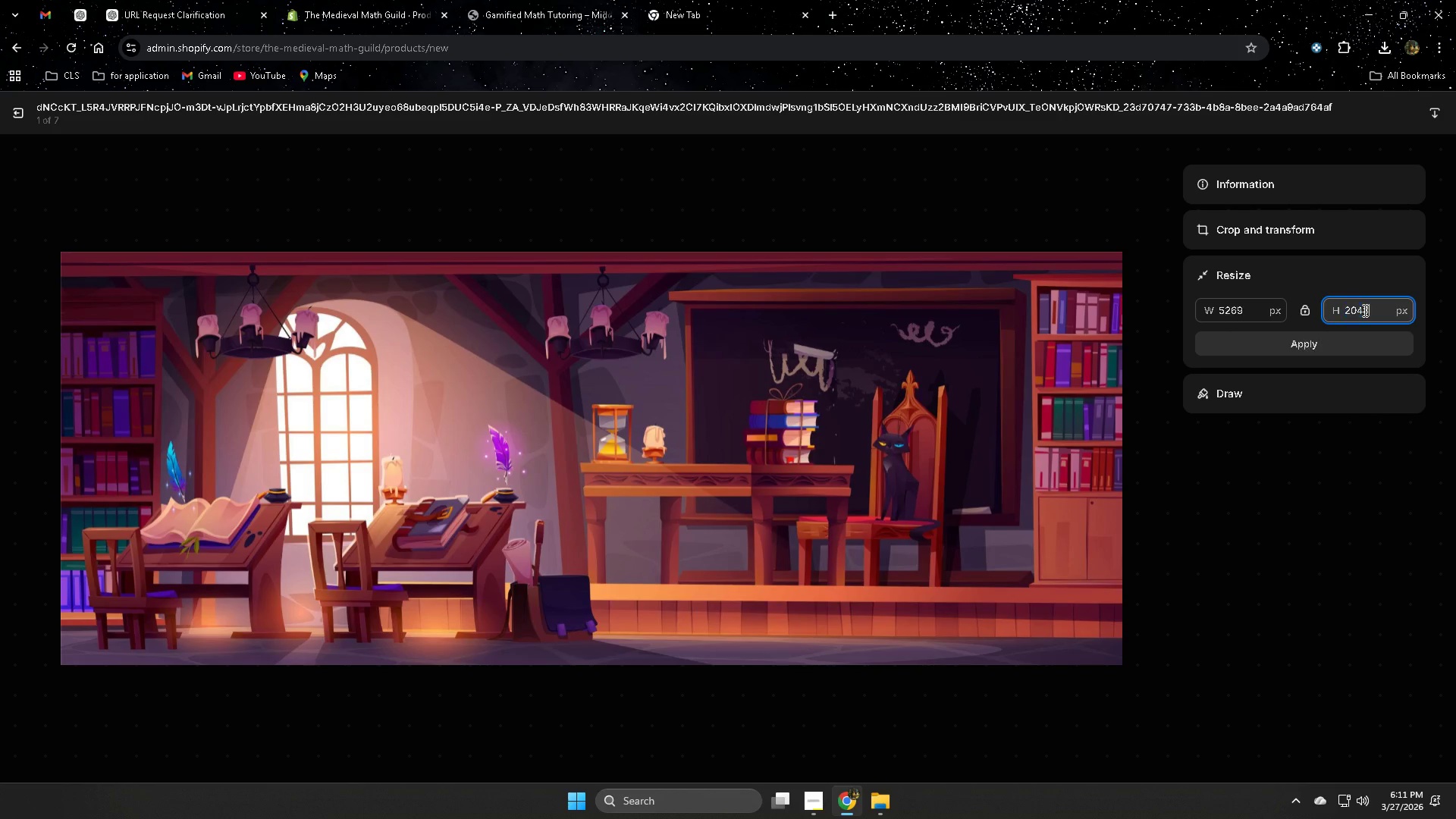 
key(Control+V)
 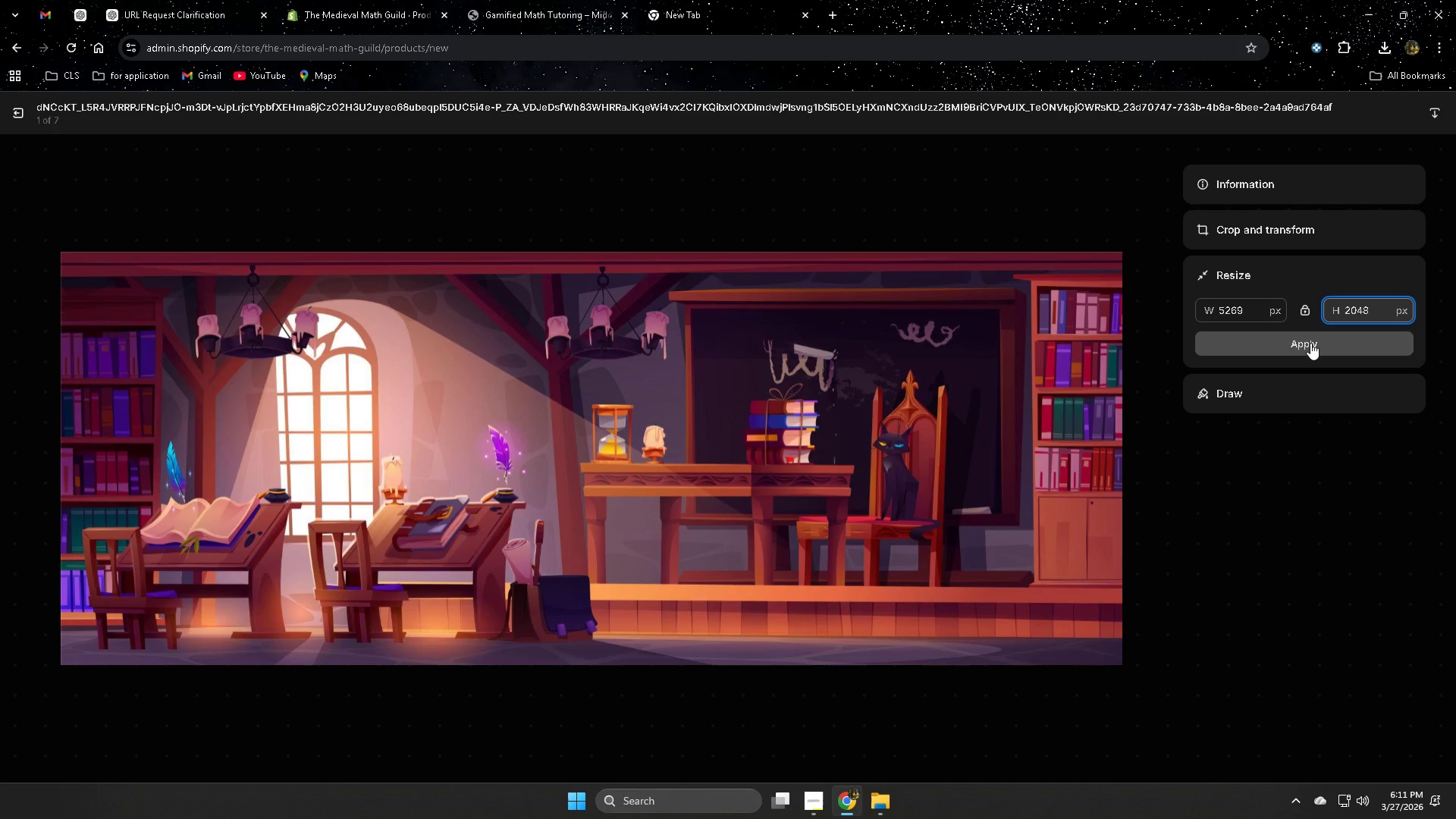 
left_click([1310, 343])
 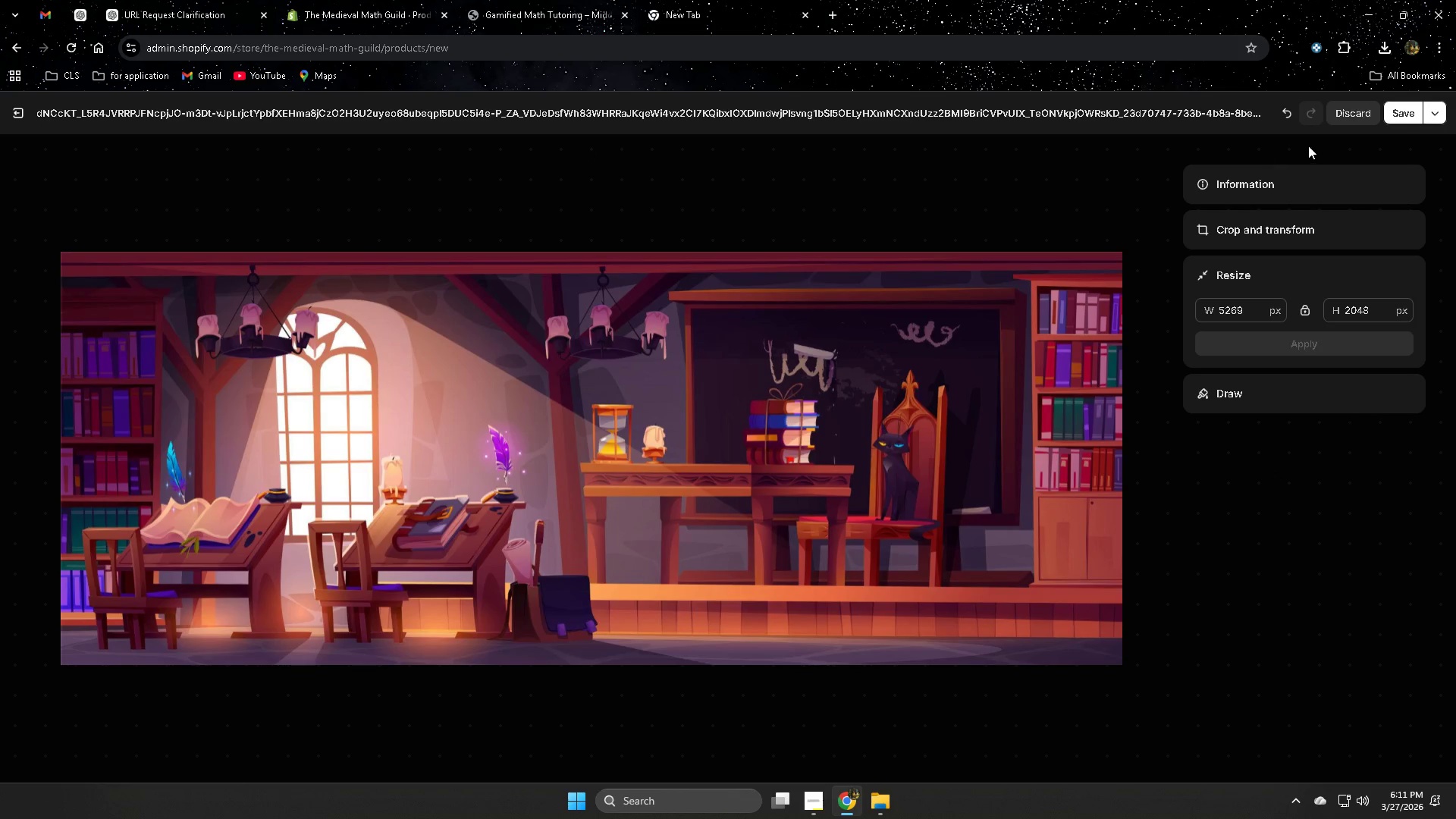 
left_click([20, 108])
 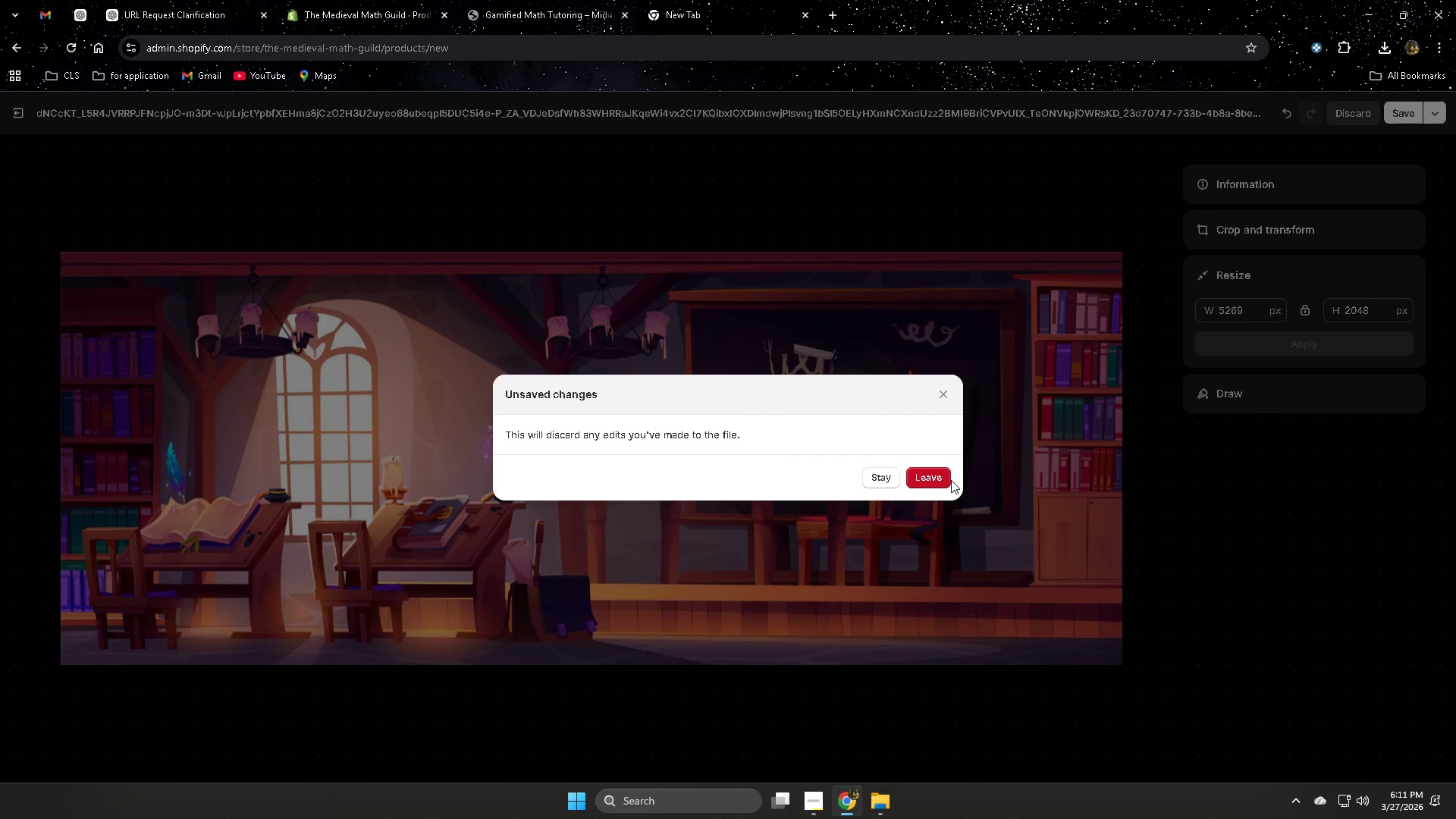 
left_click([939, 479])
 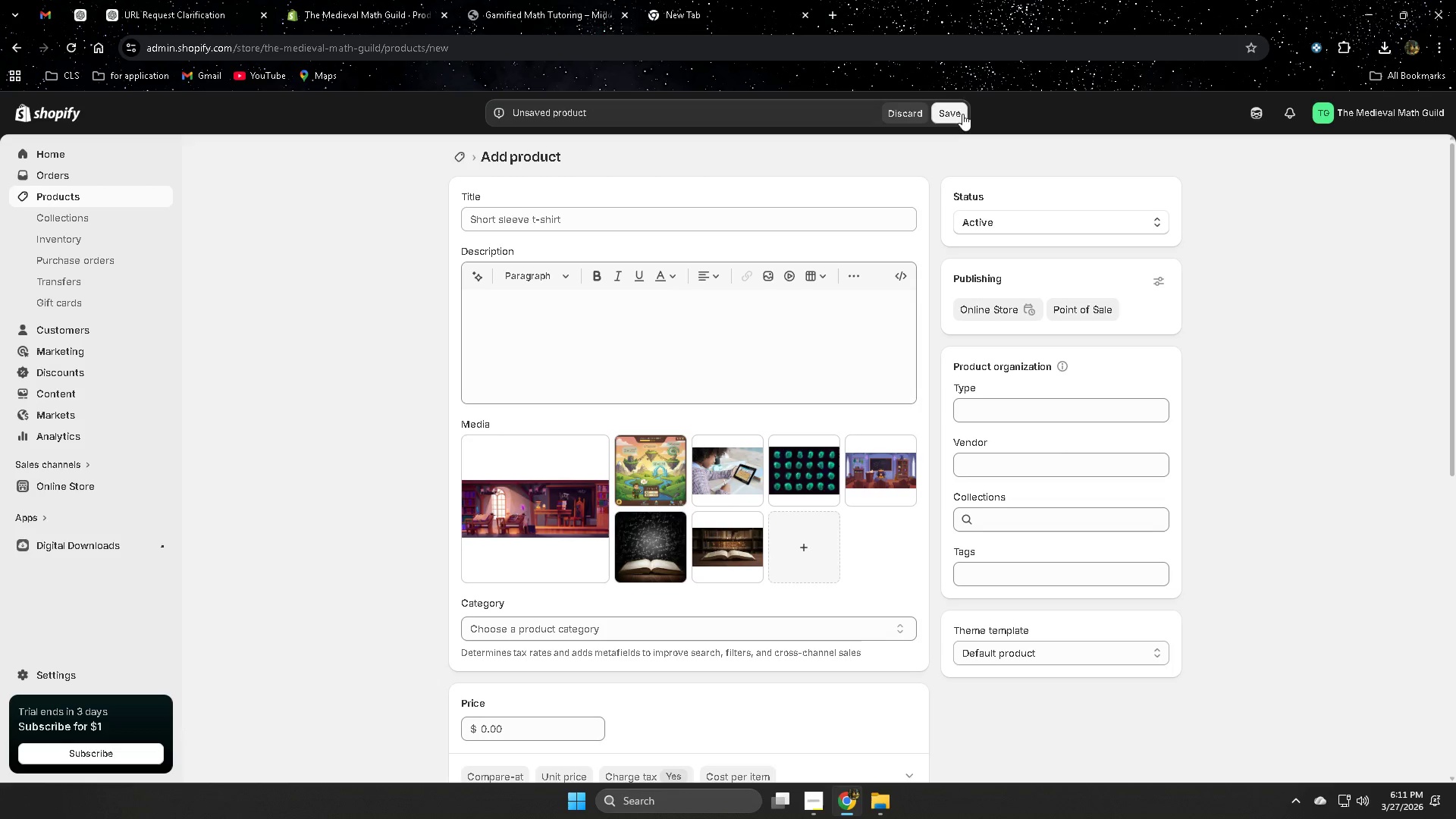 
wait(6.14)
 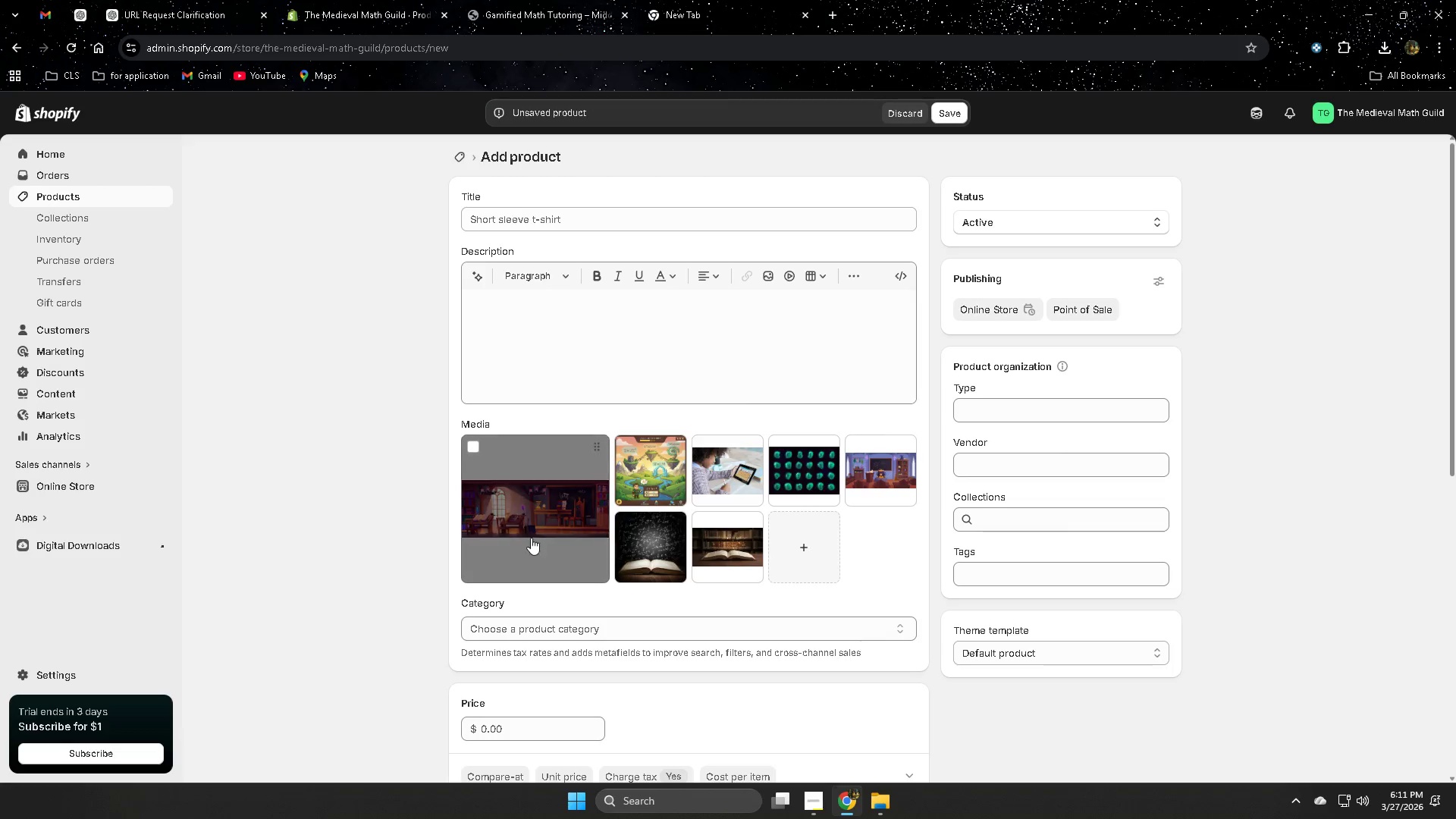 
left_click([617, 307])
 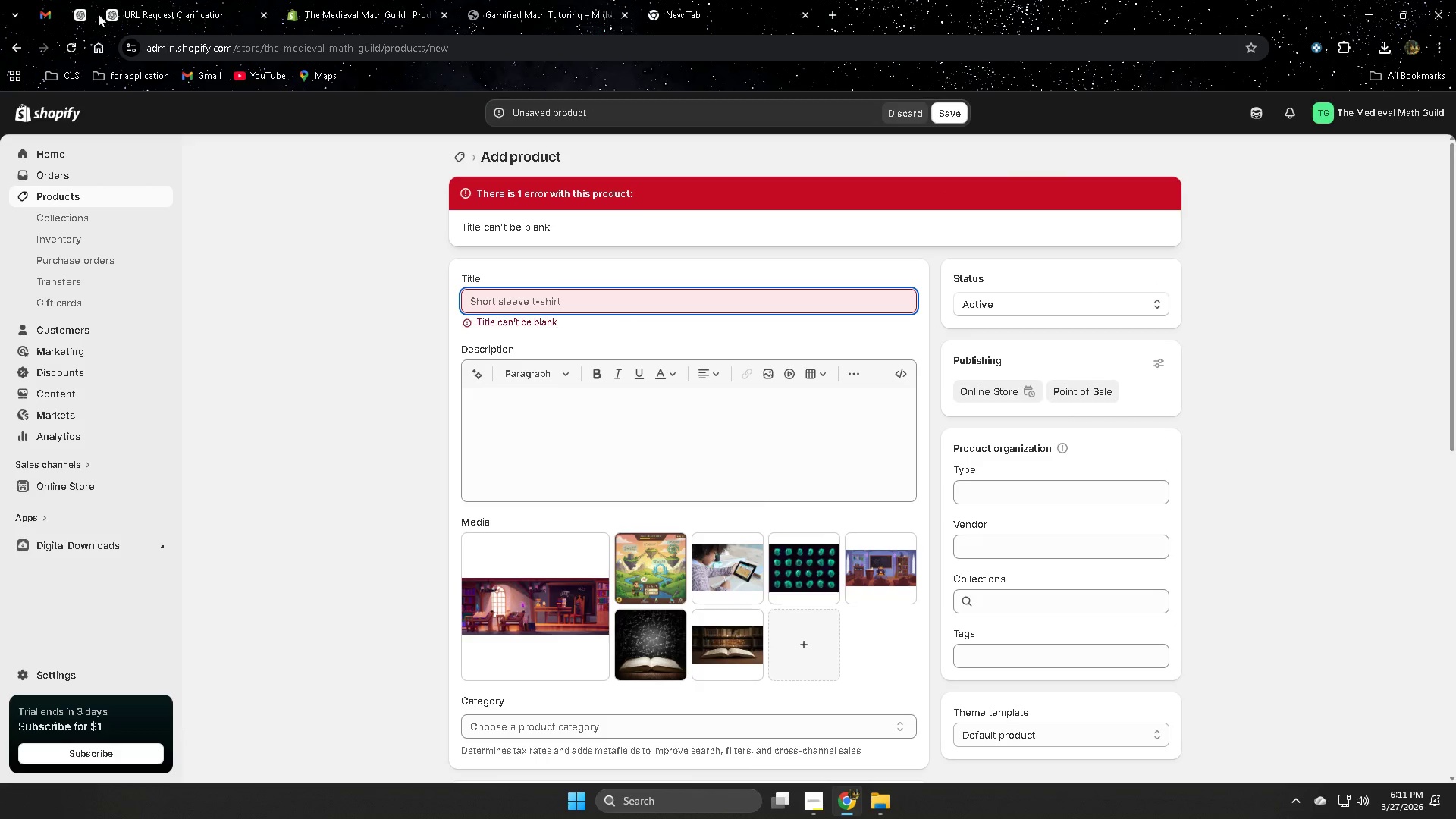 
mouse_move([112, 18])
 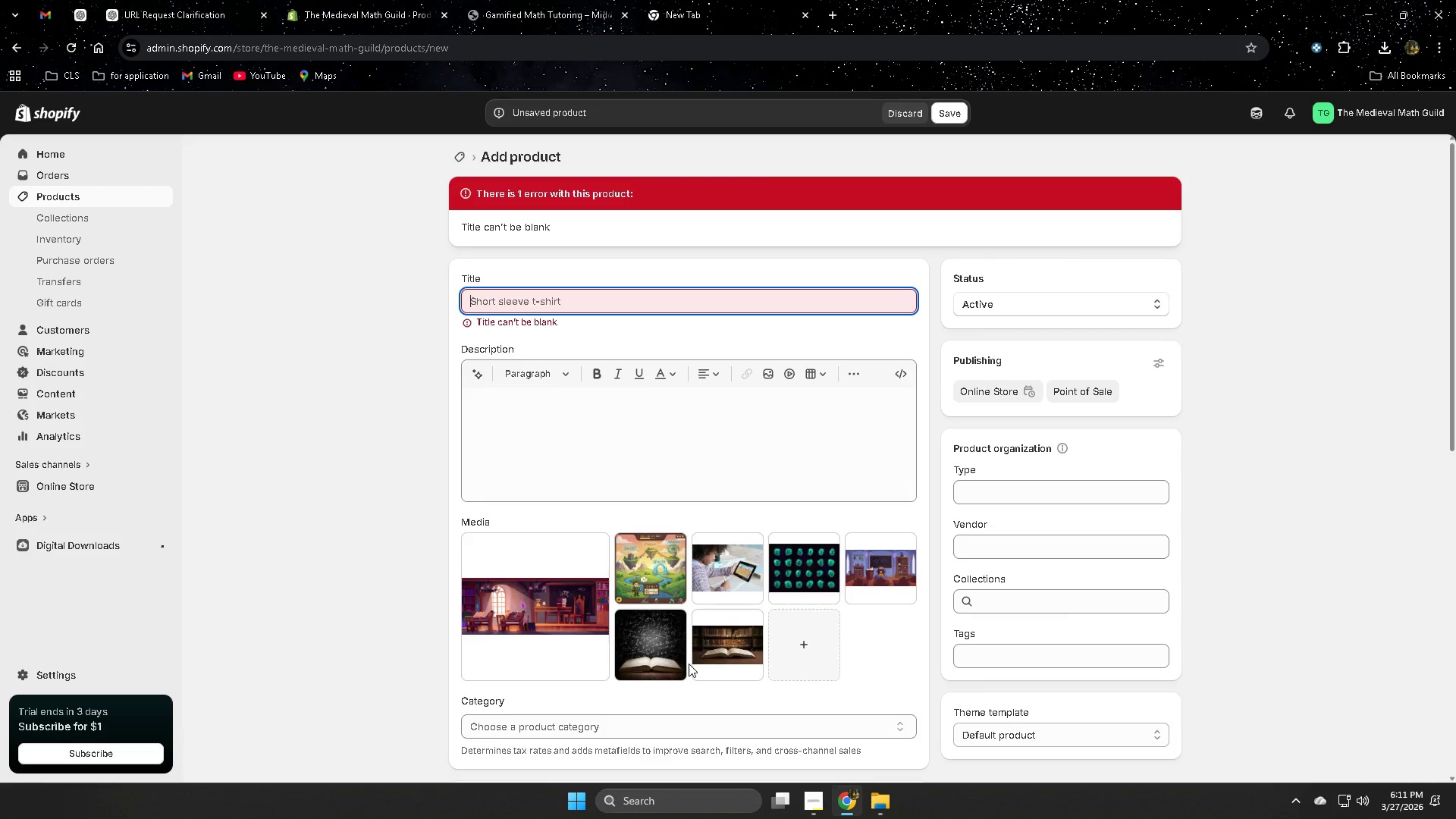 
left_click_drag(start_coordinate=[649, 652], to_coordinate=[532, 615])
 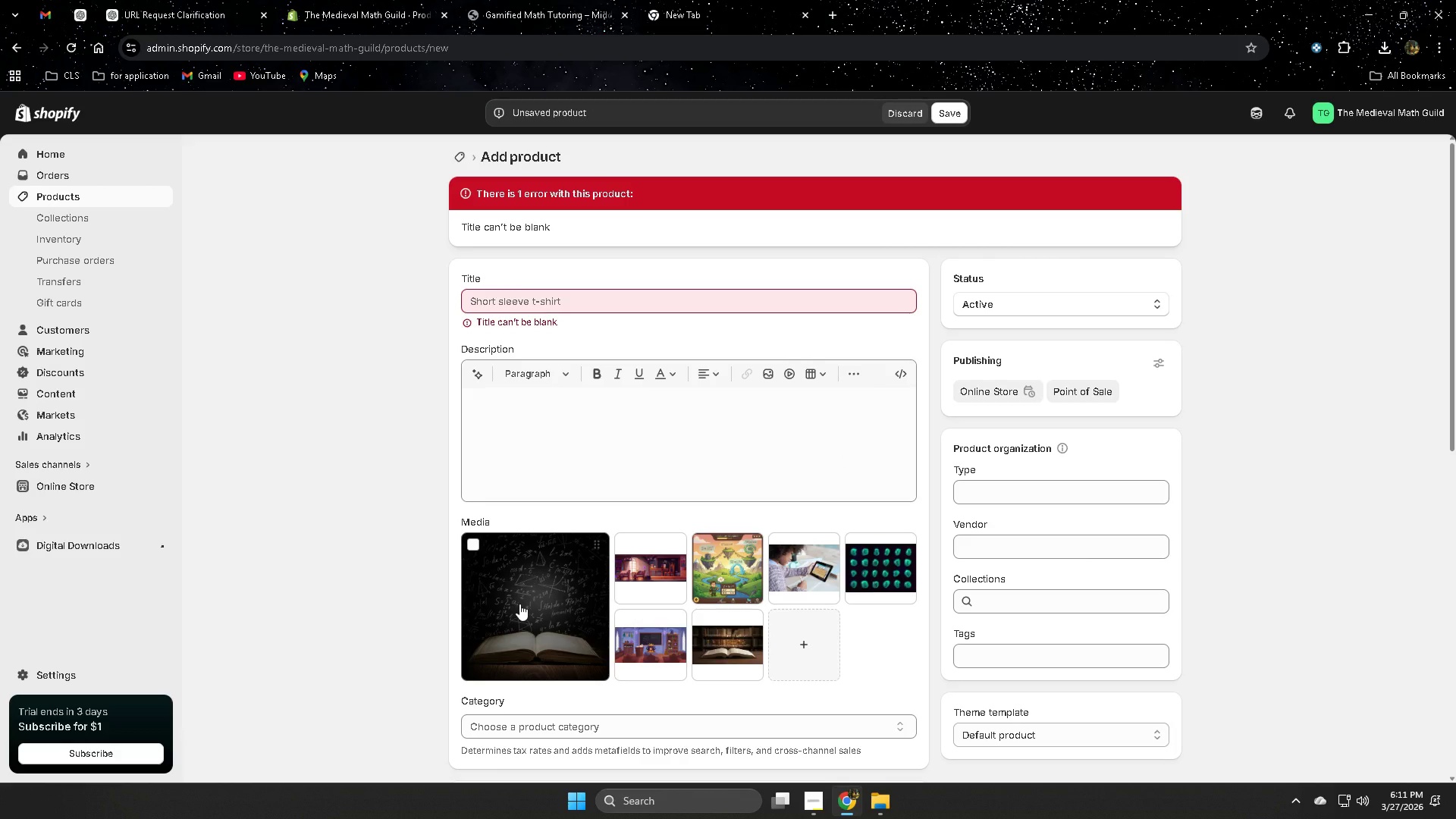 
left_click([519, 604])
 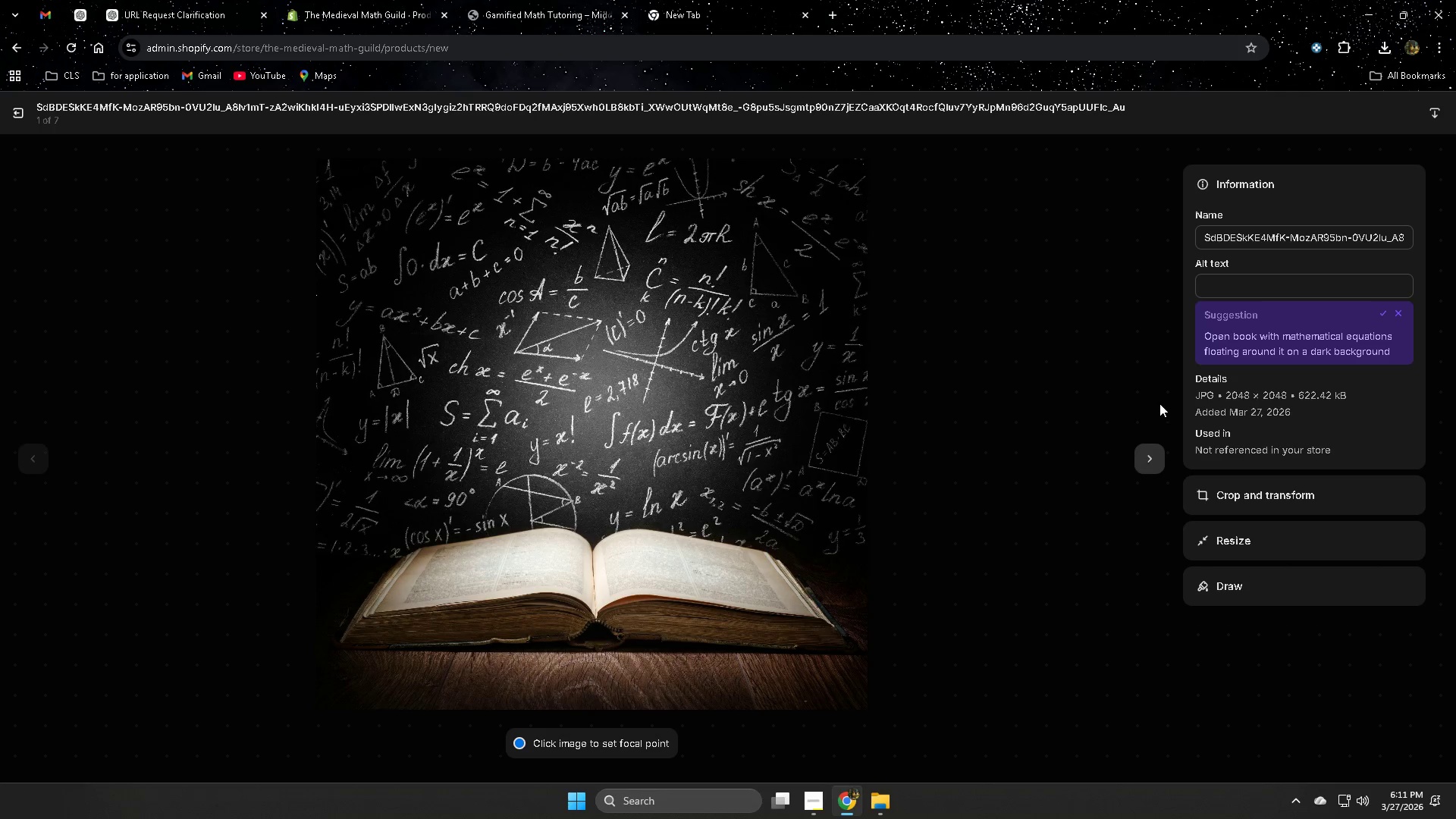 
left_click([1261, 291])